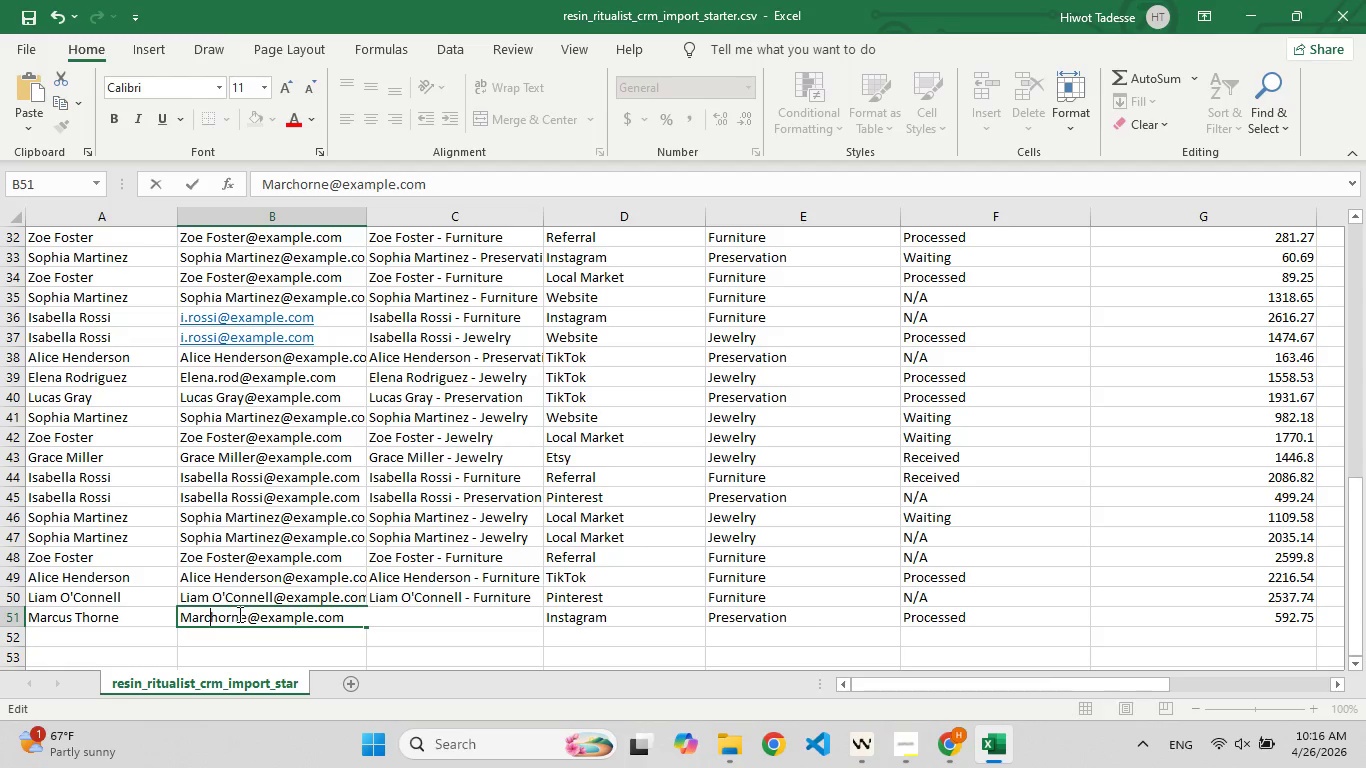 
key(F9)
 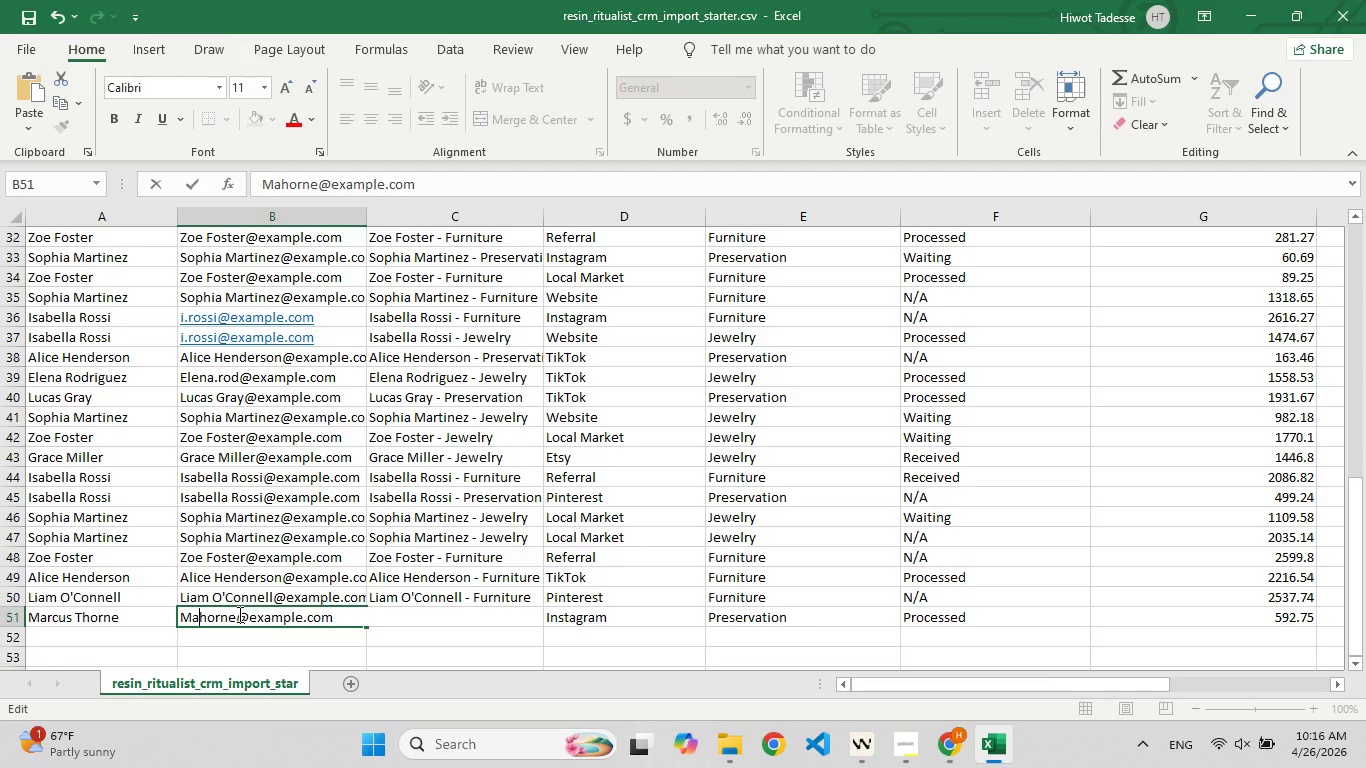 
key(Backspace)
 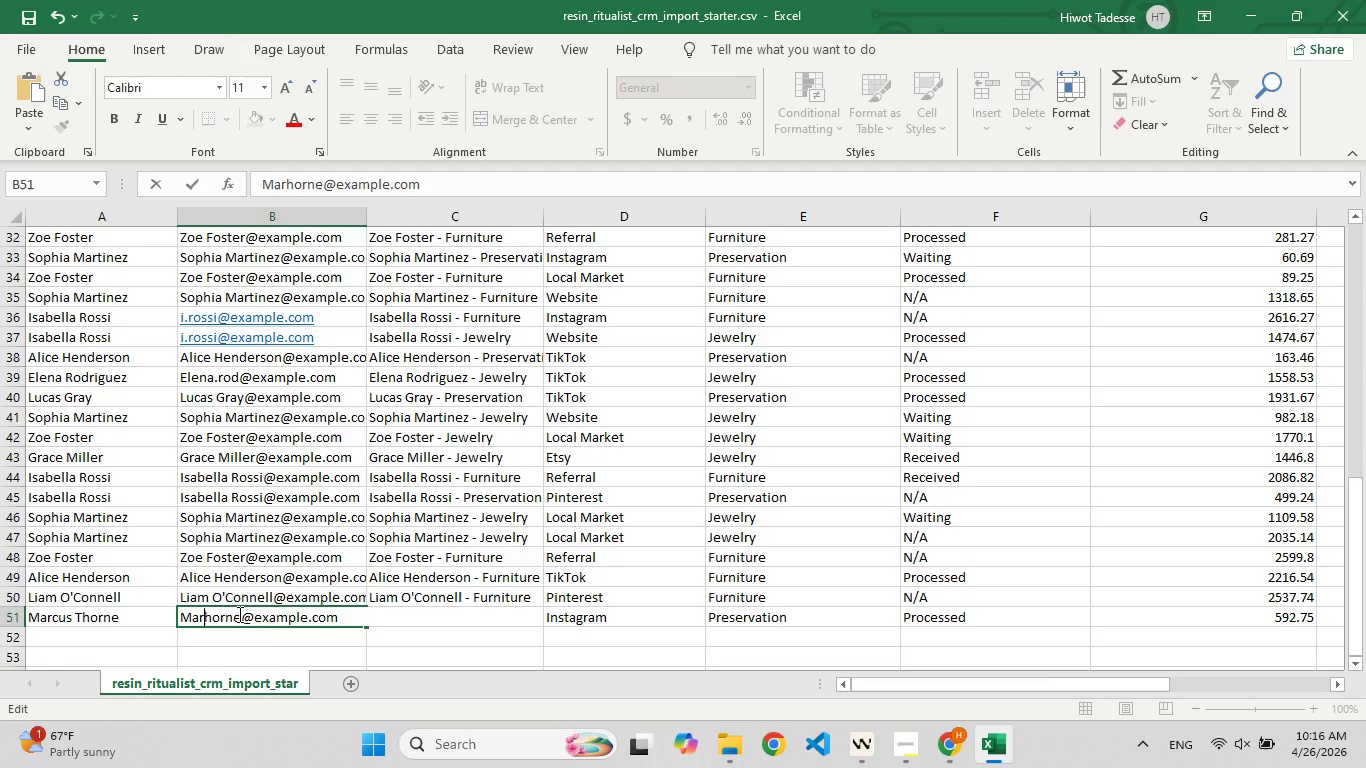 
key(Backspace)
 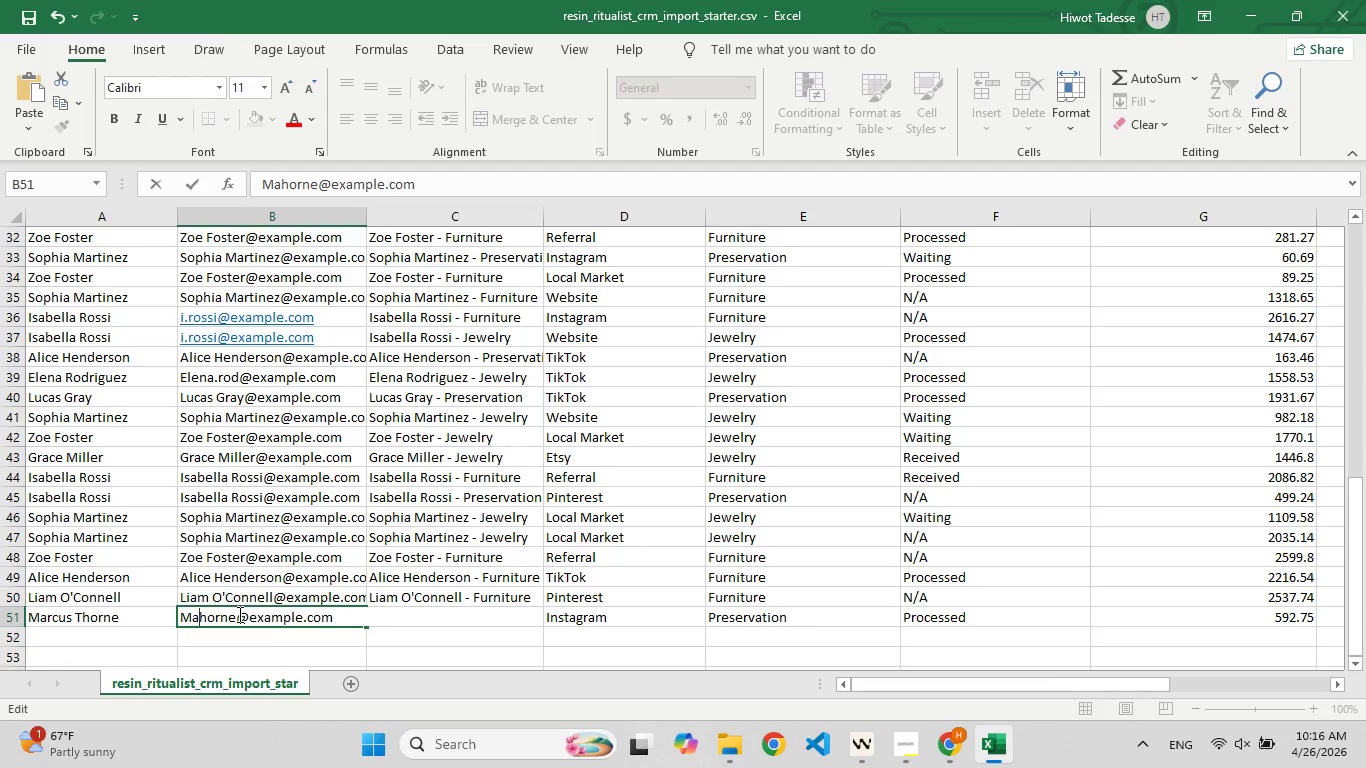 
key(F9)
 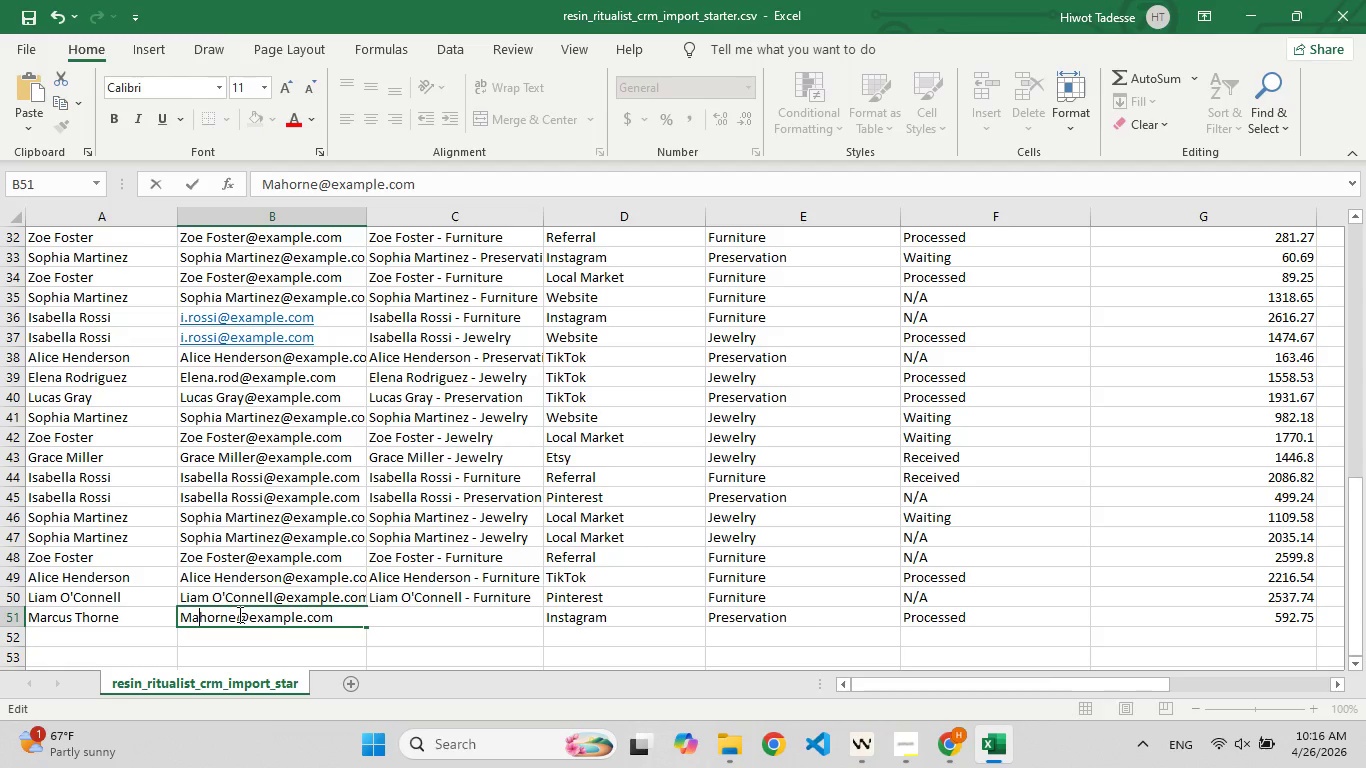 
key(Backspace)
 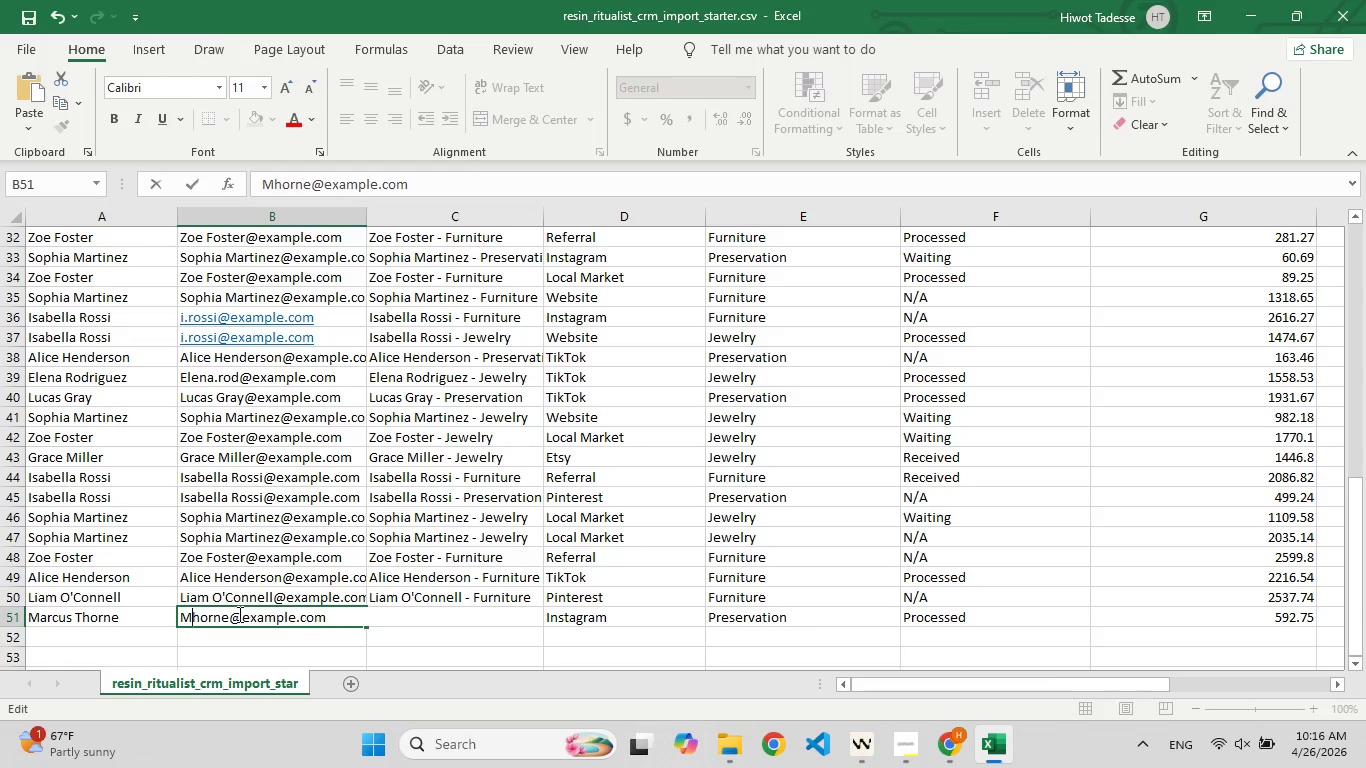 
key(F9)
 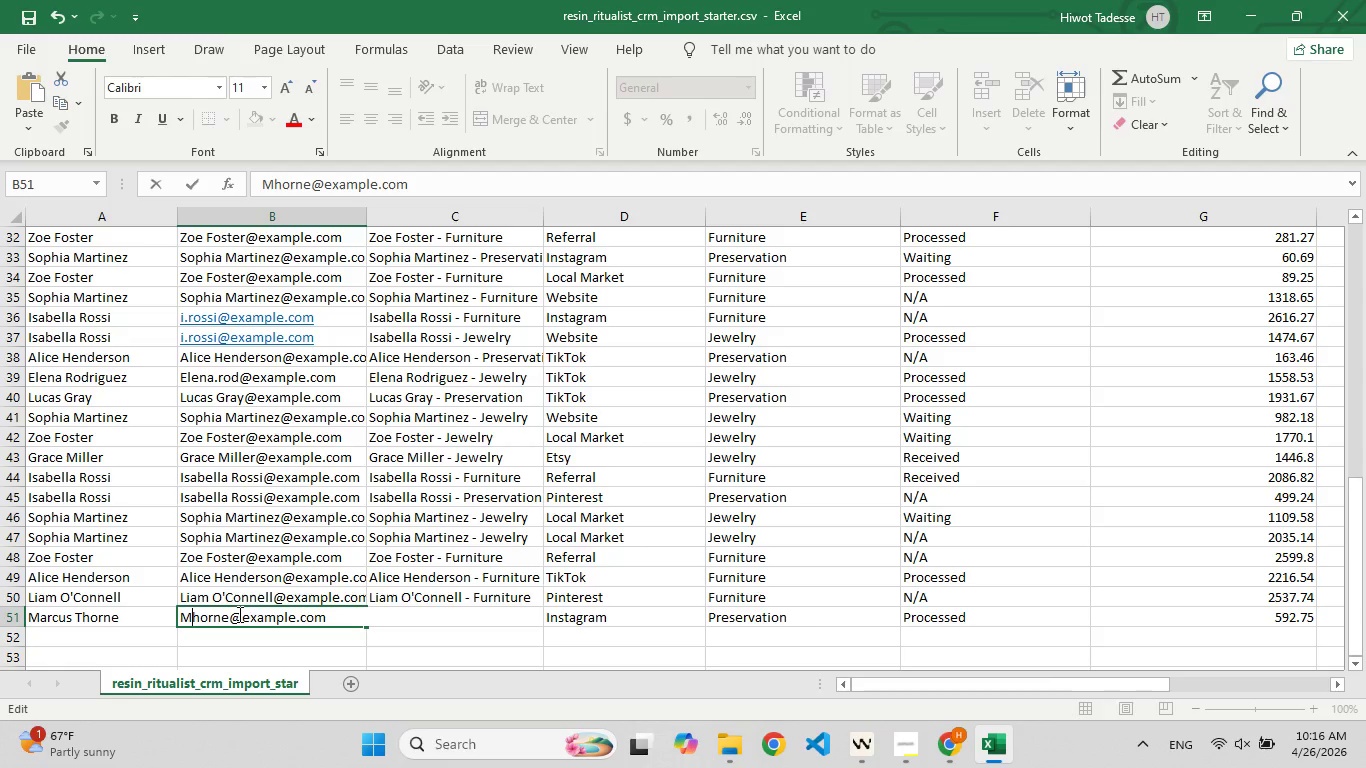 
key(F9)
 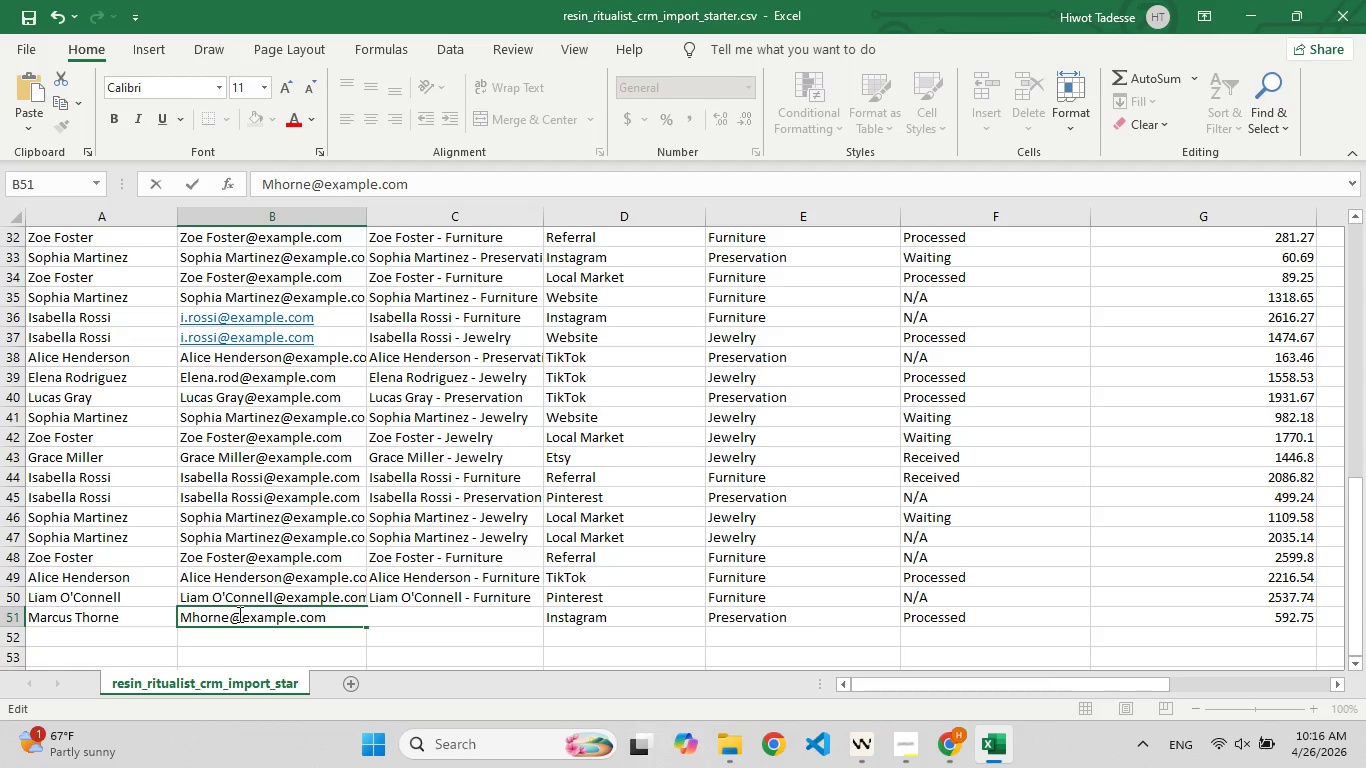 
key(Backspace)
 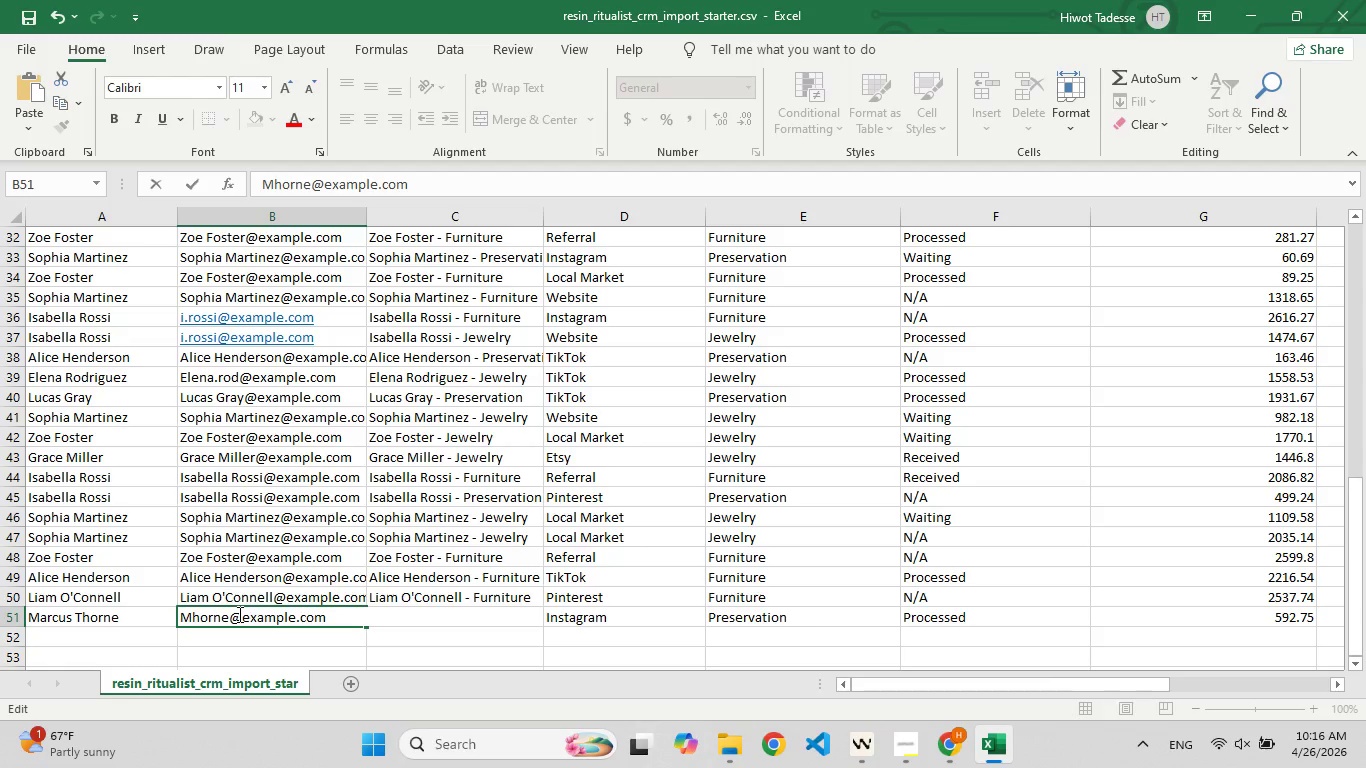 
key(Period)
 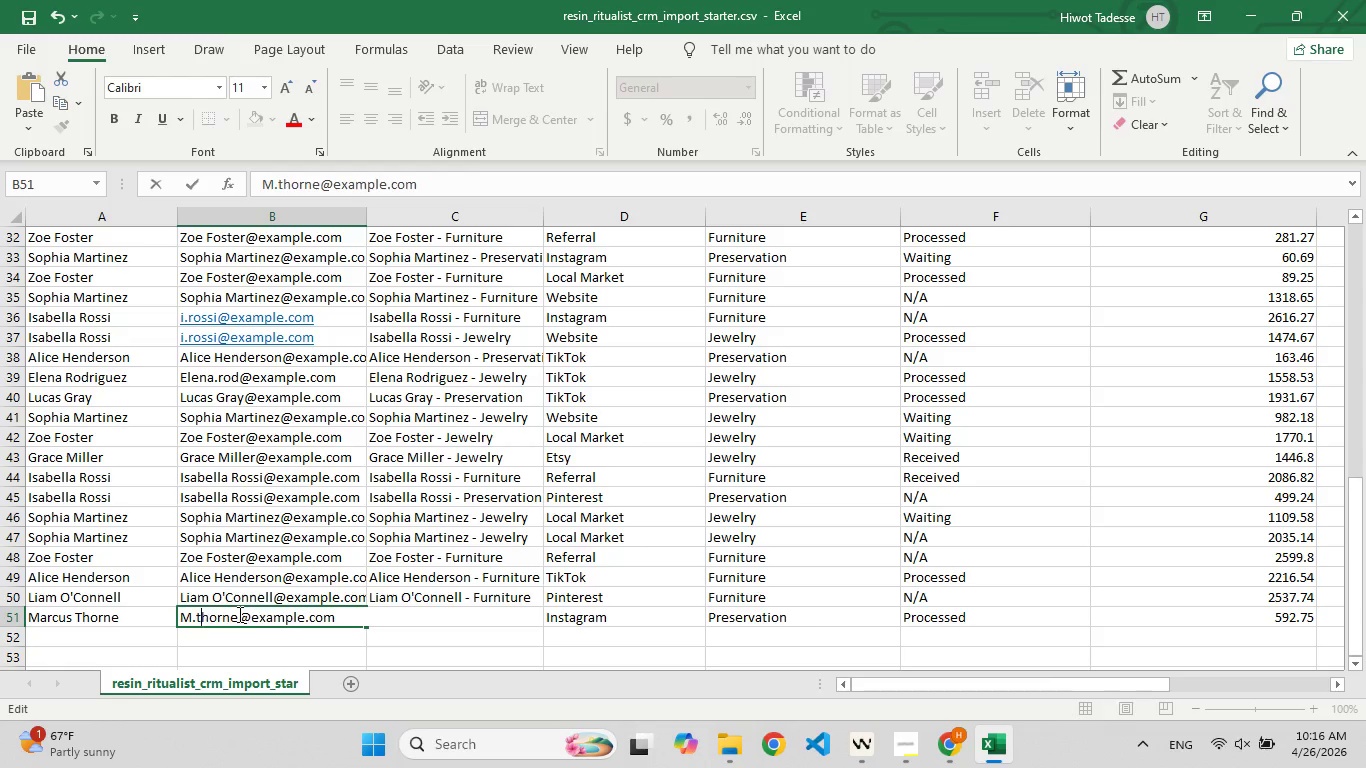 
key(T)
 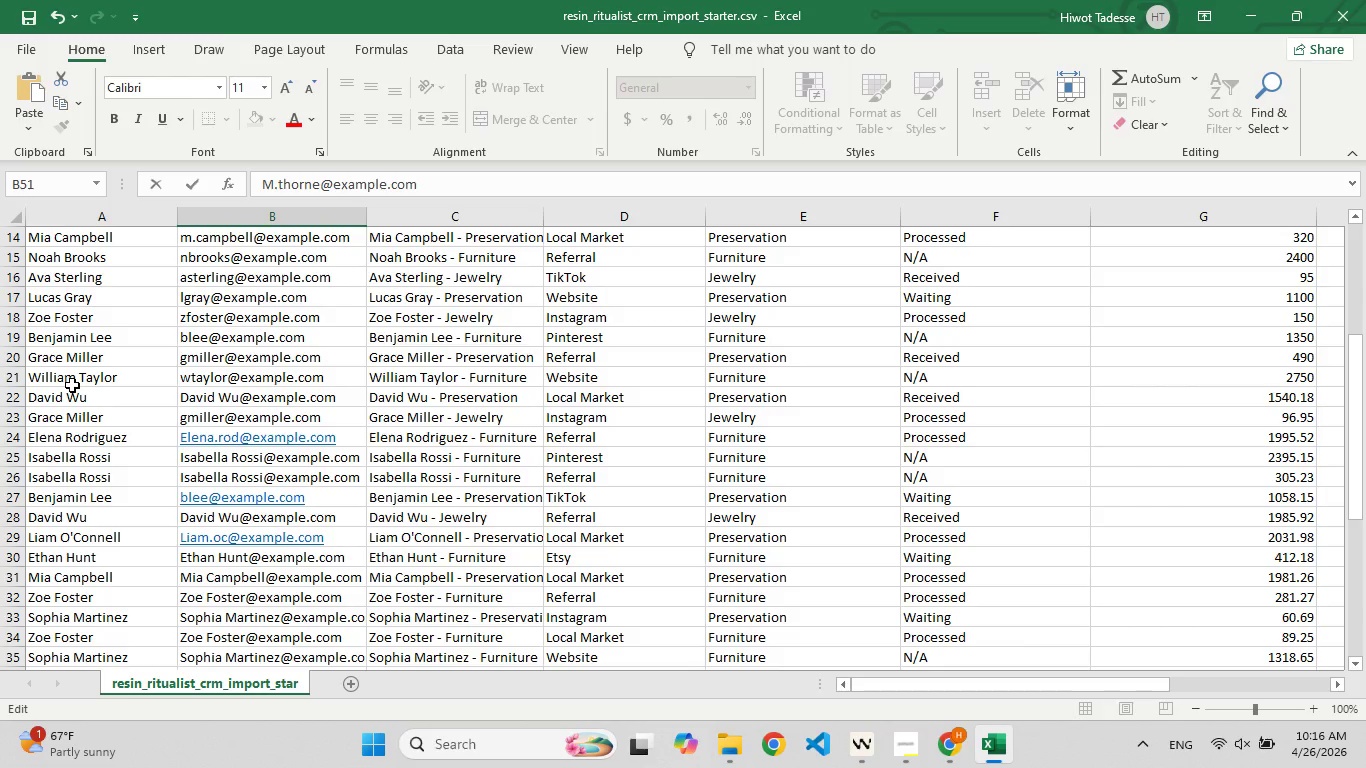 
wait(18.49)
 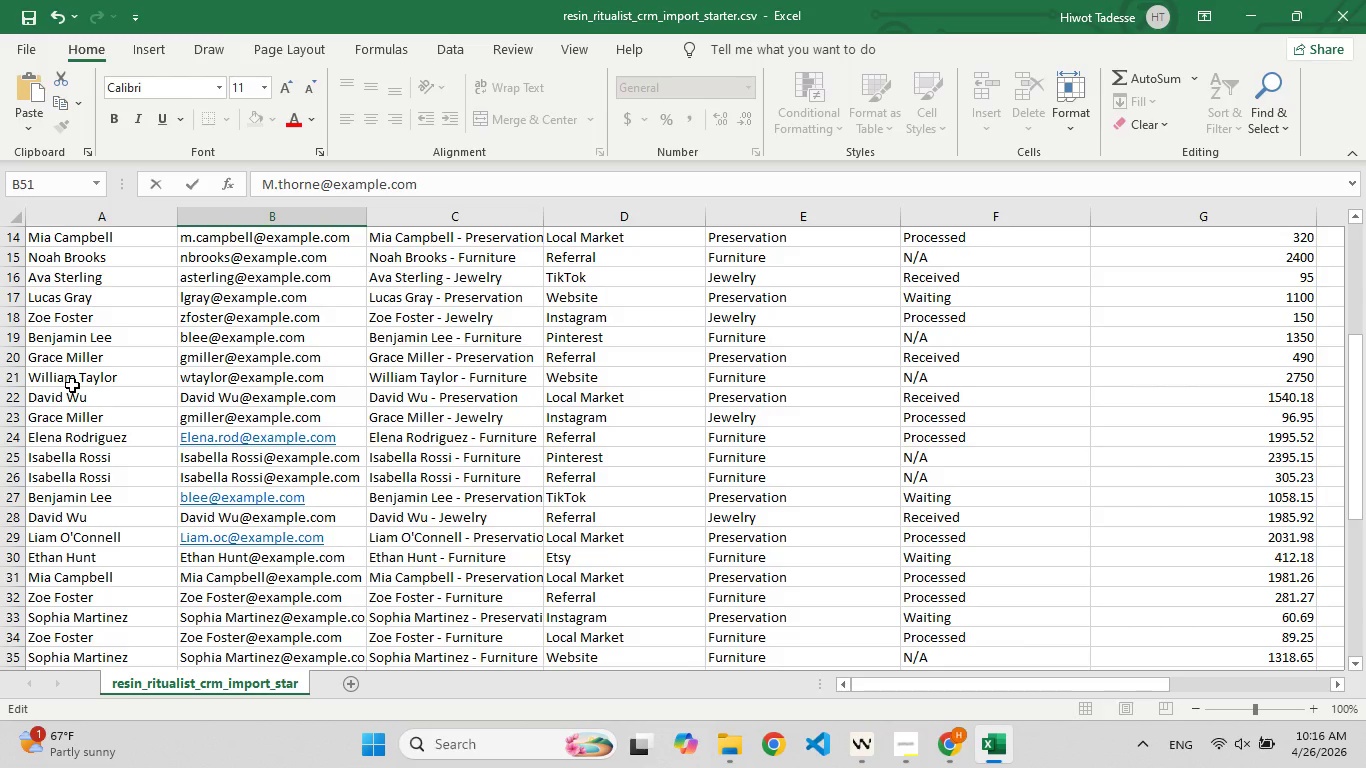 
left_click([197, 318])
 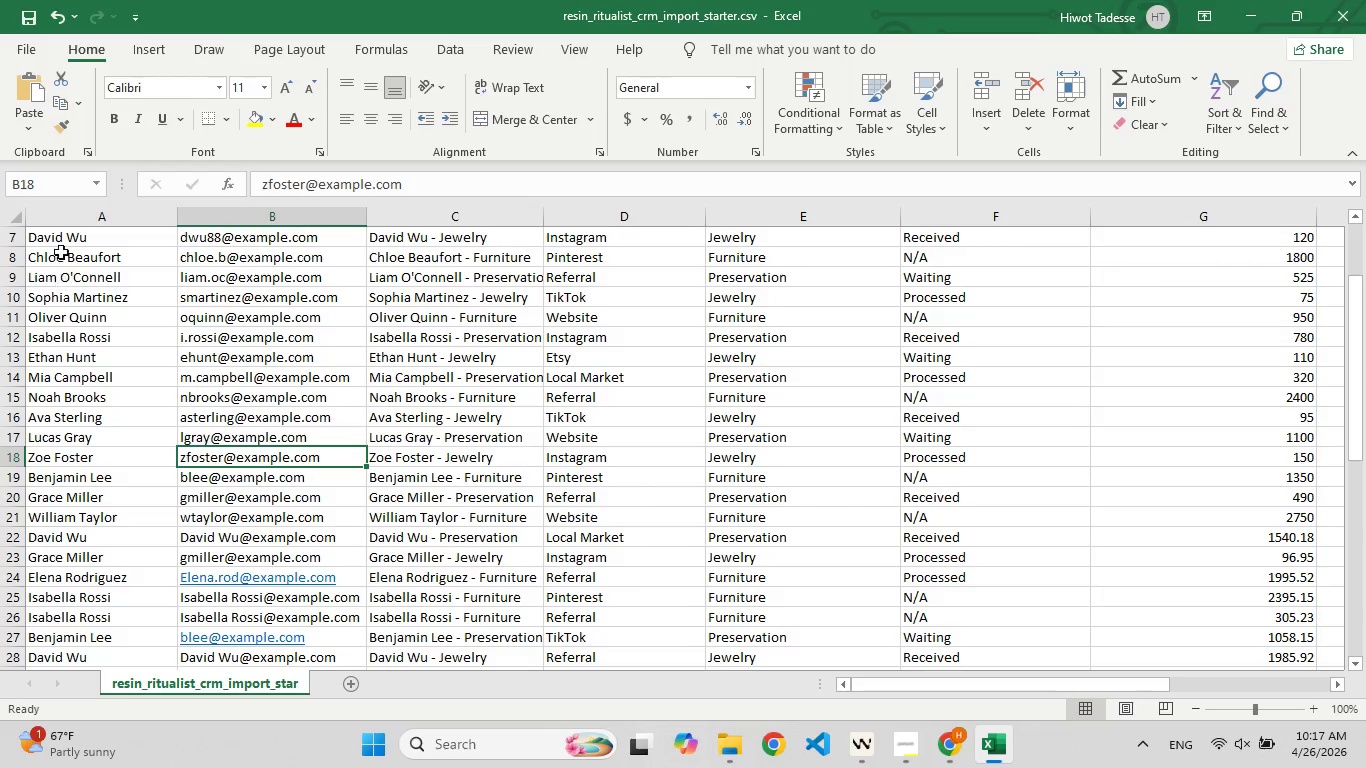 
wait(5.98)
 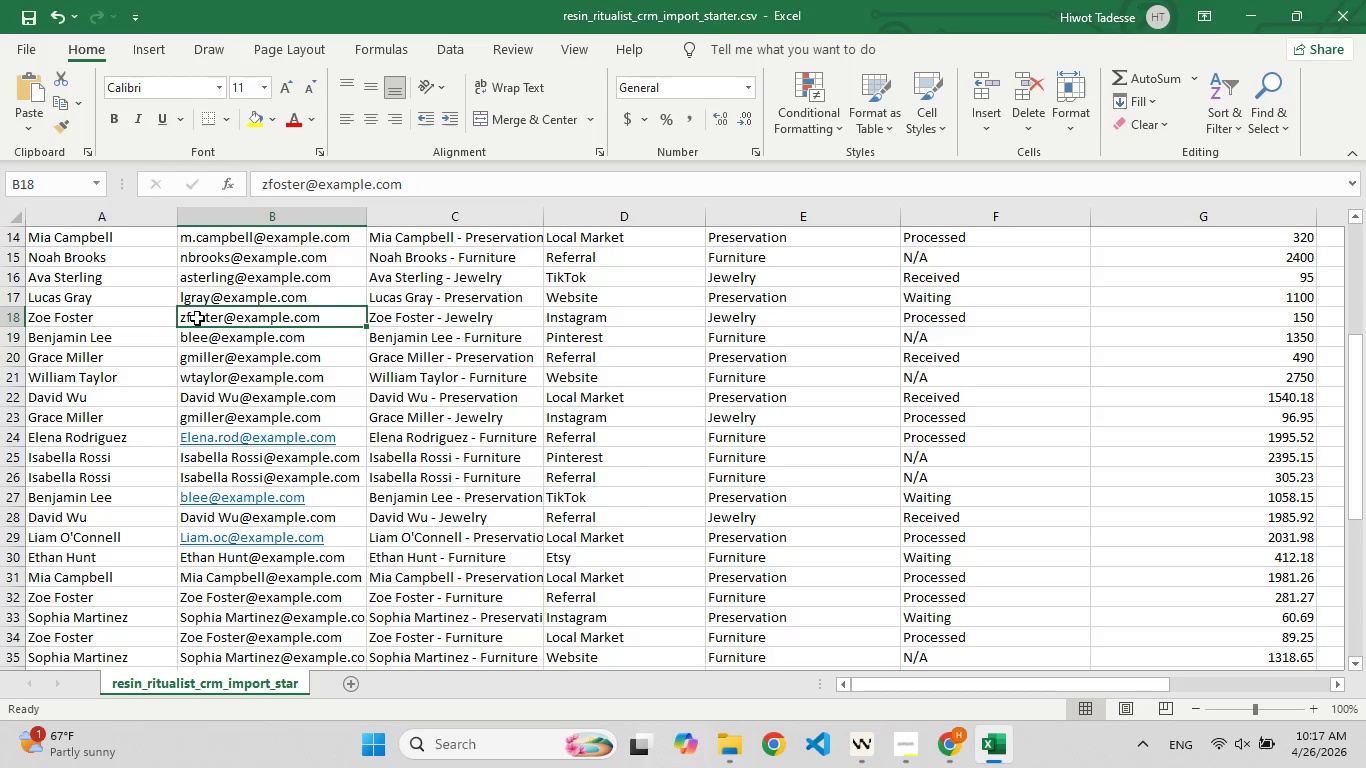 
mouse_move([260, 467])
 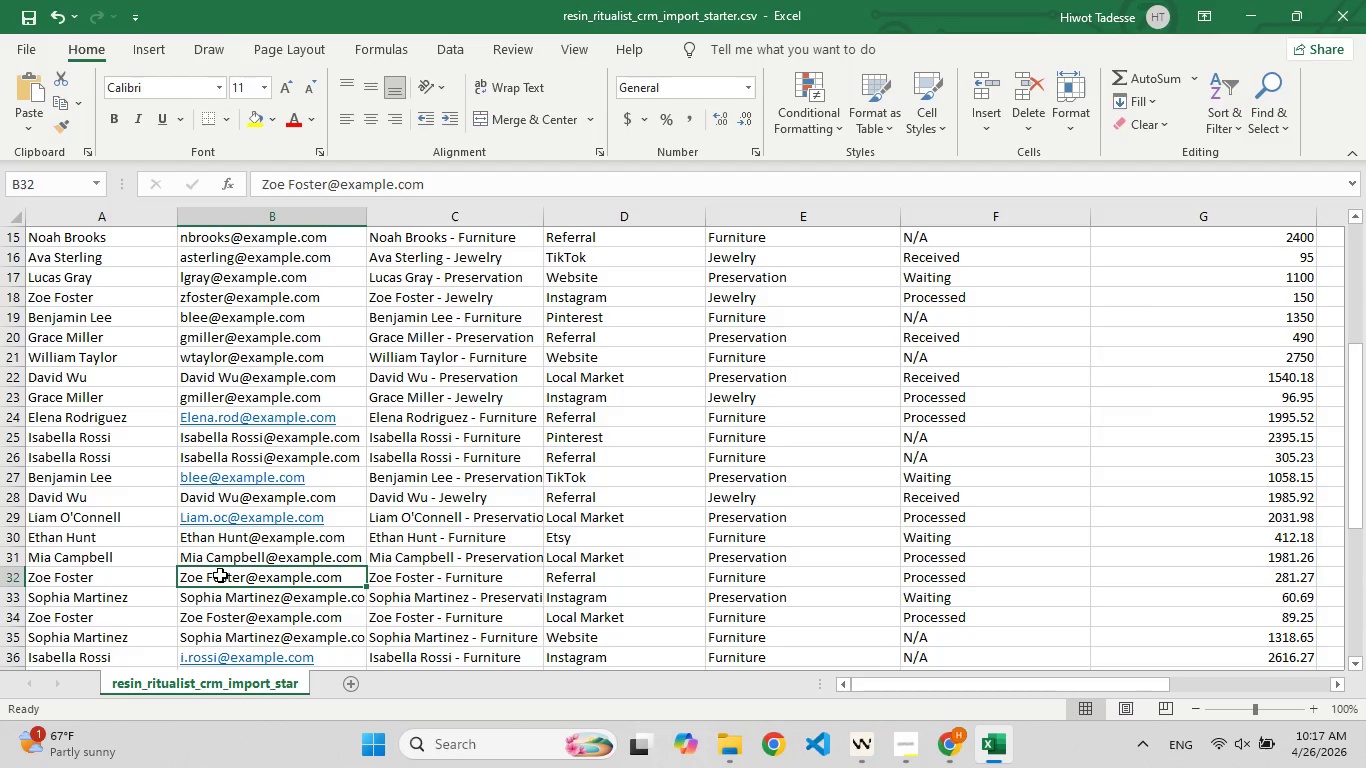 
double_click([220, 575])
 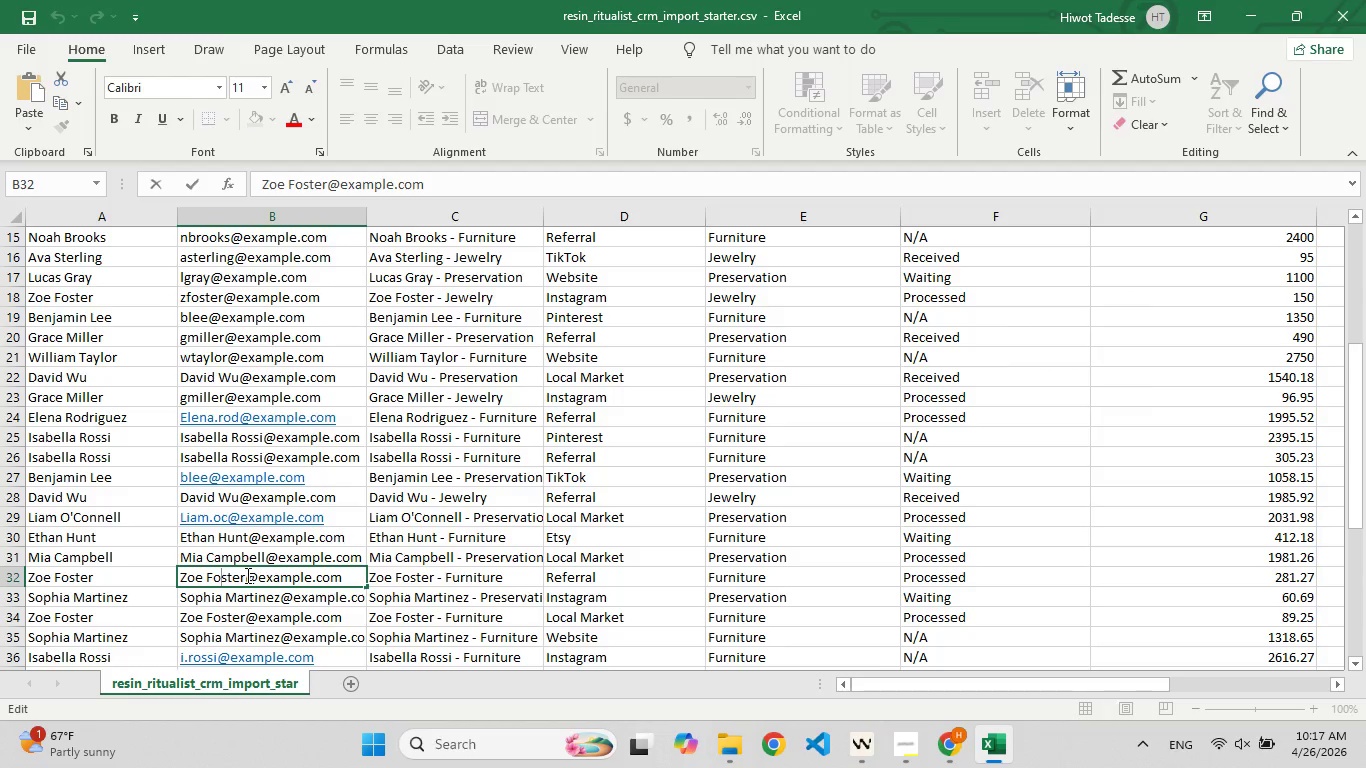 
left_click([246, 575])
 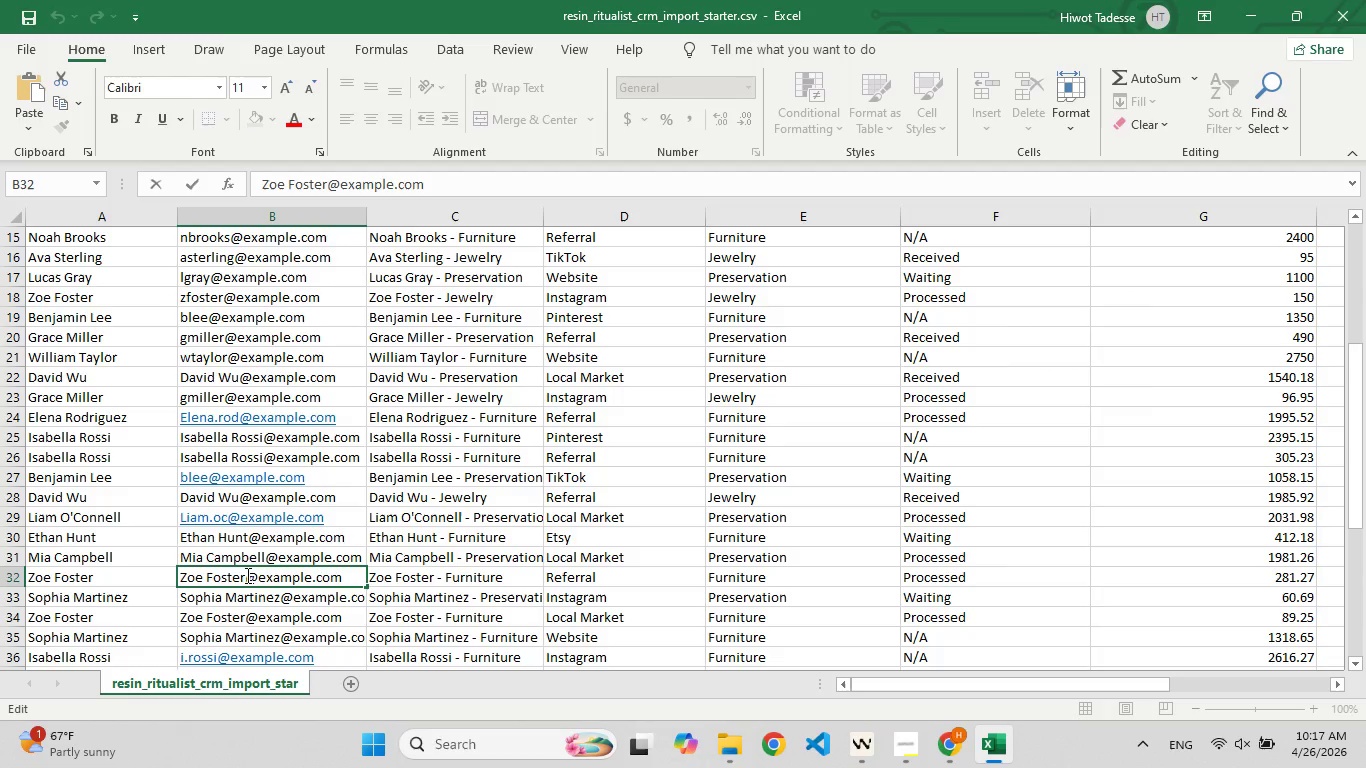 
hold_key(key=F9, duration=0.69)
 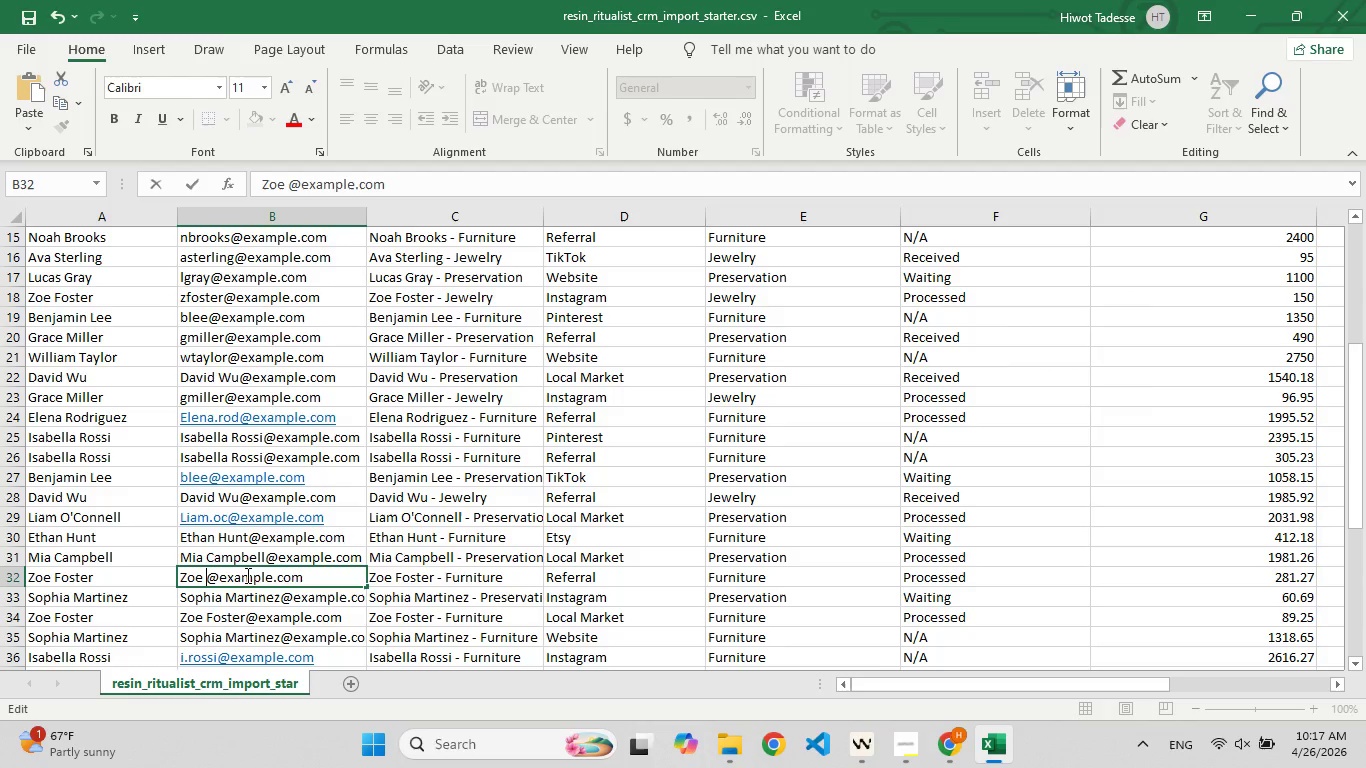 
hold_key(key=Backspace, duration=0.69)
 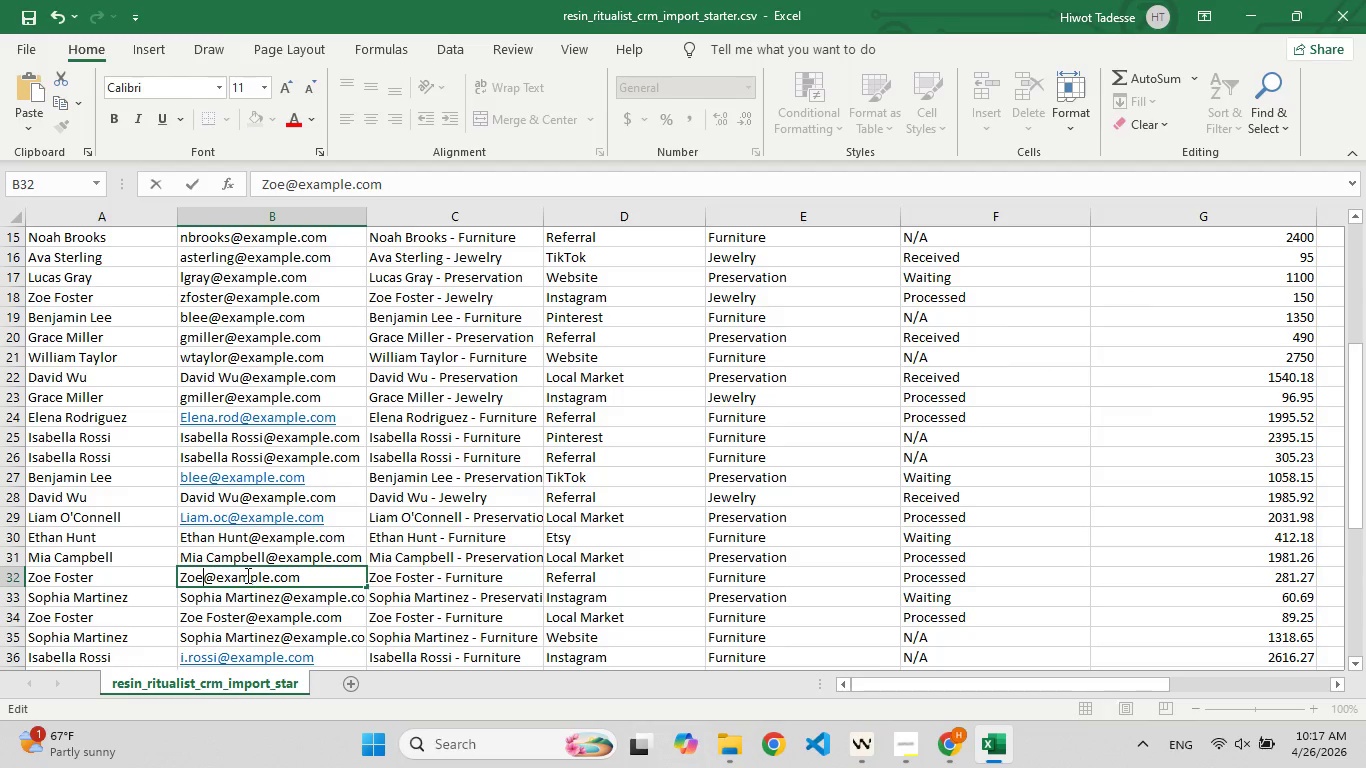 
key(F9)
 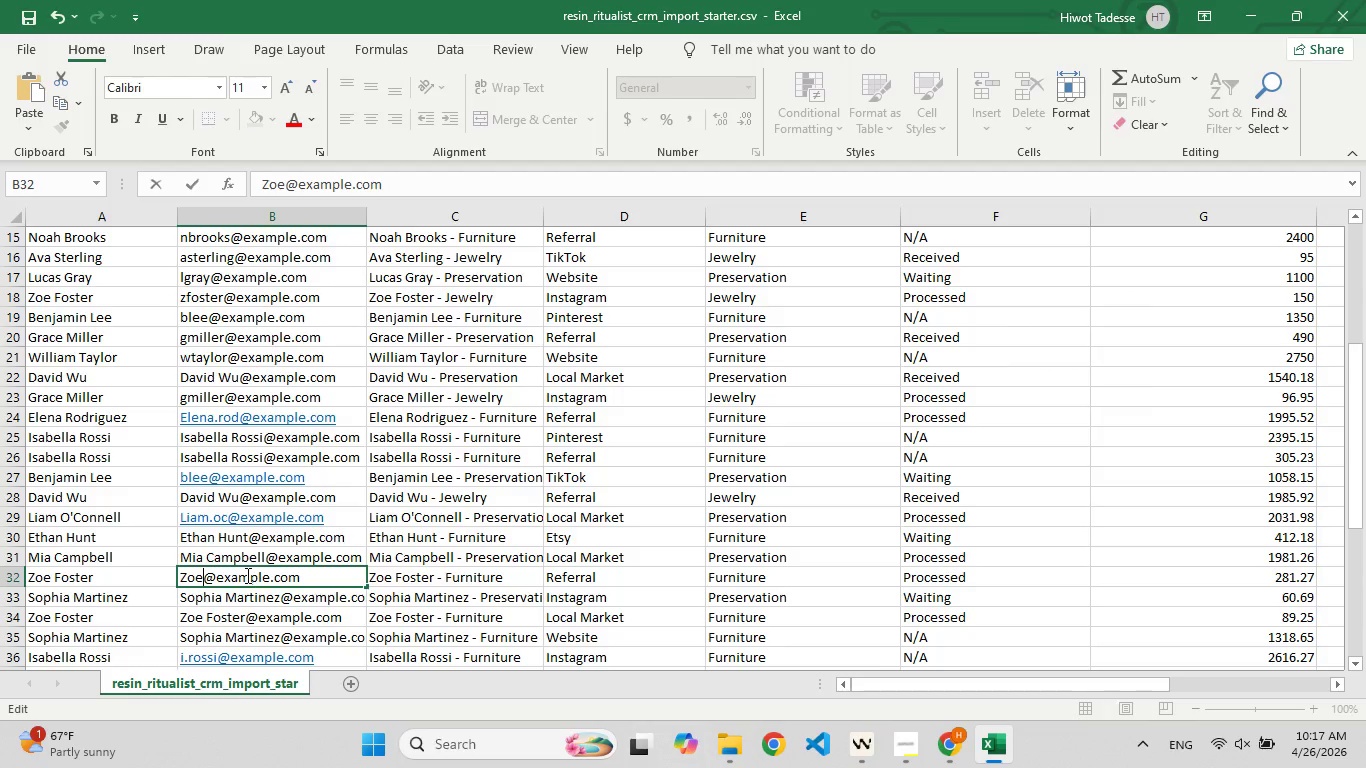 
key(Backspace)
 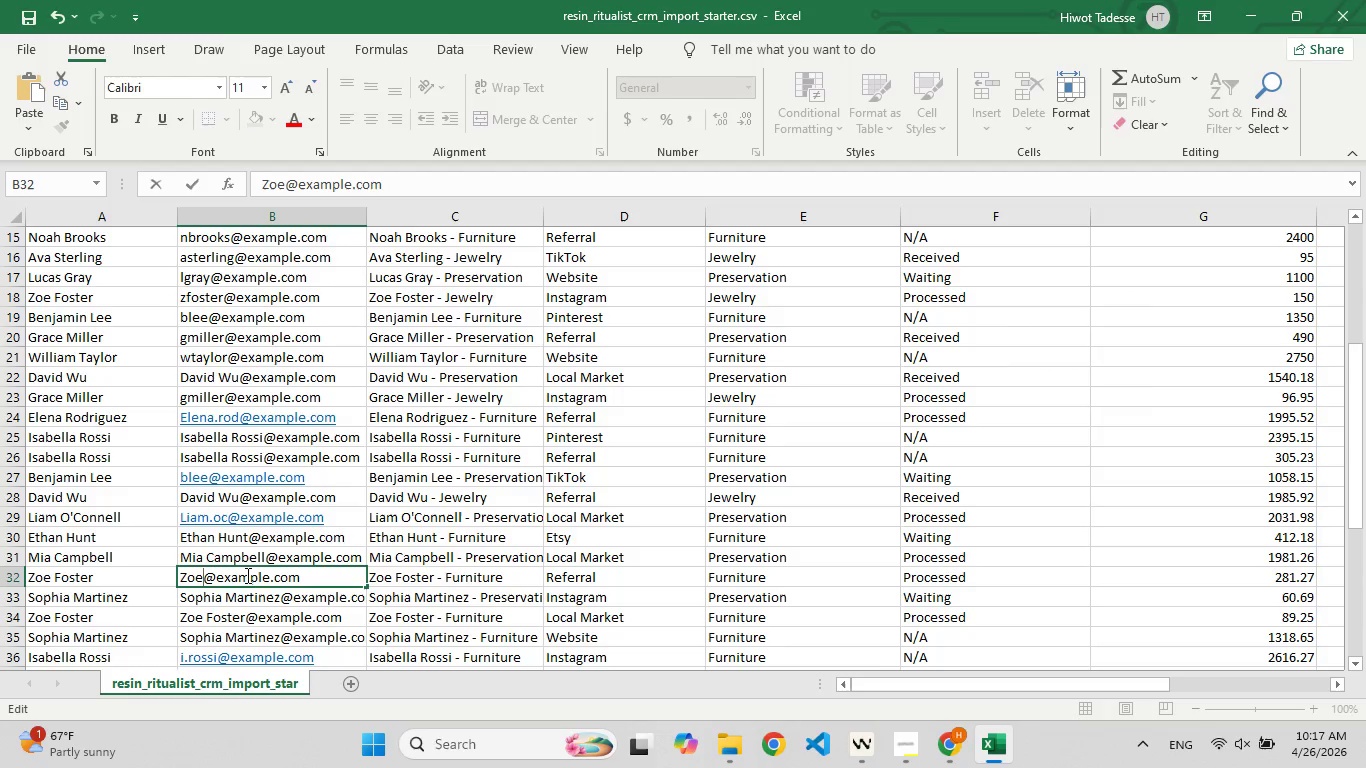 
key(F9)
 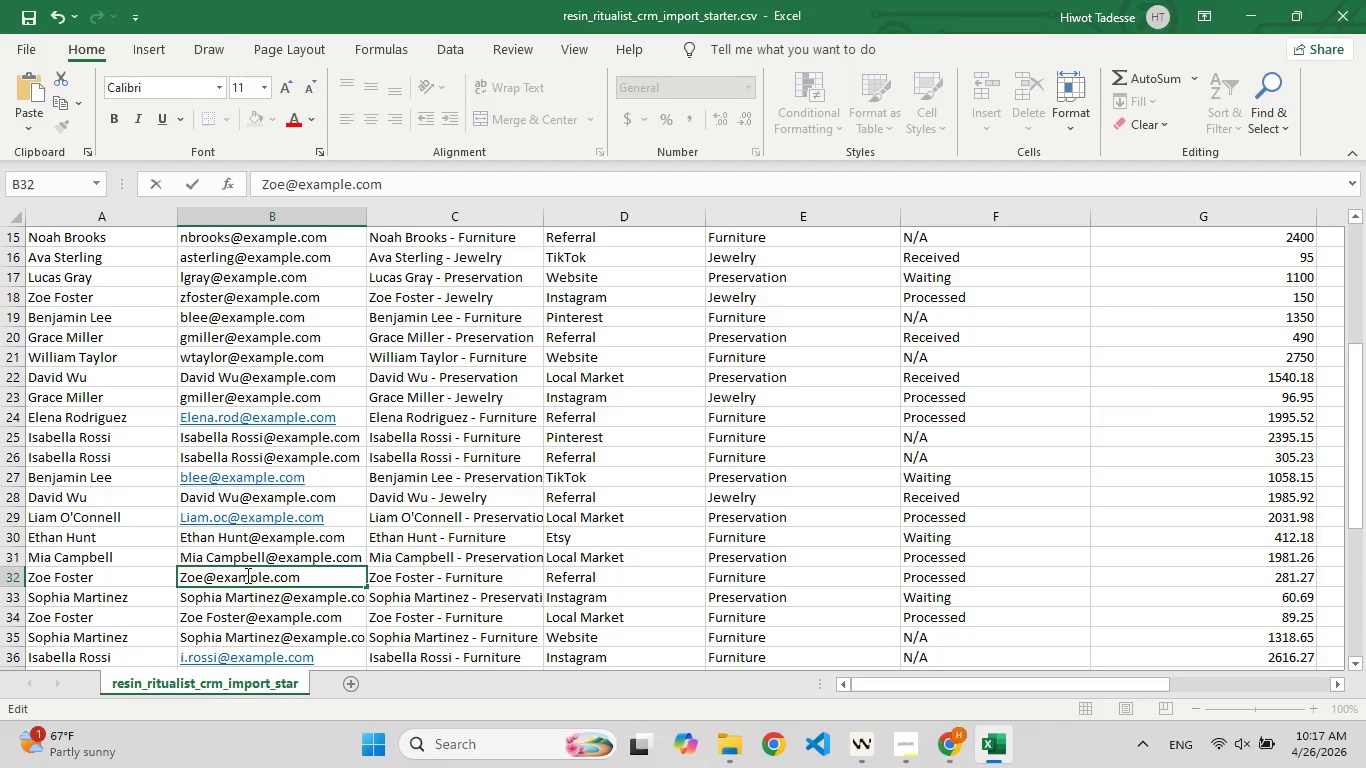 
key(Backspace)
 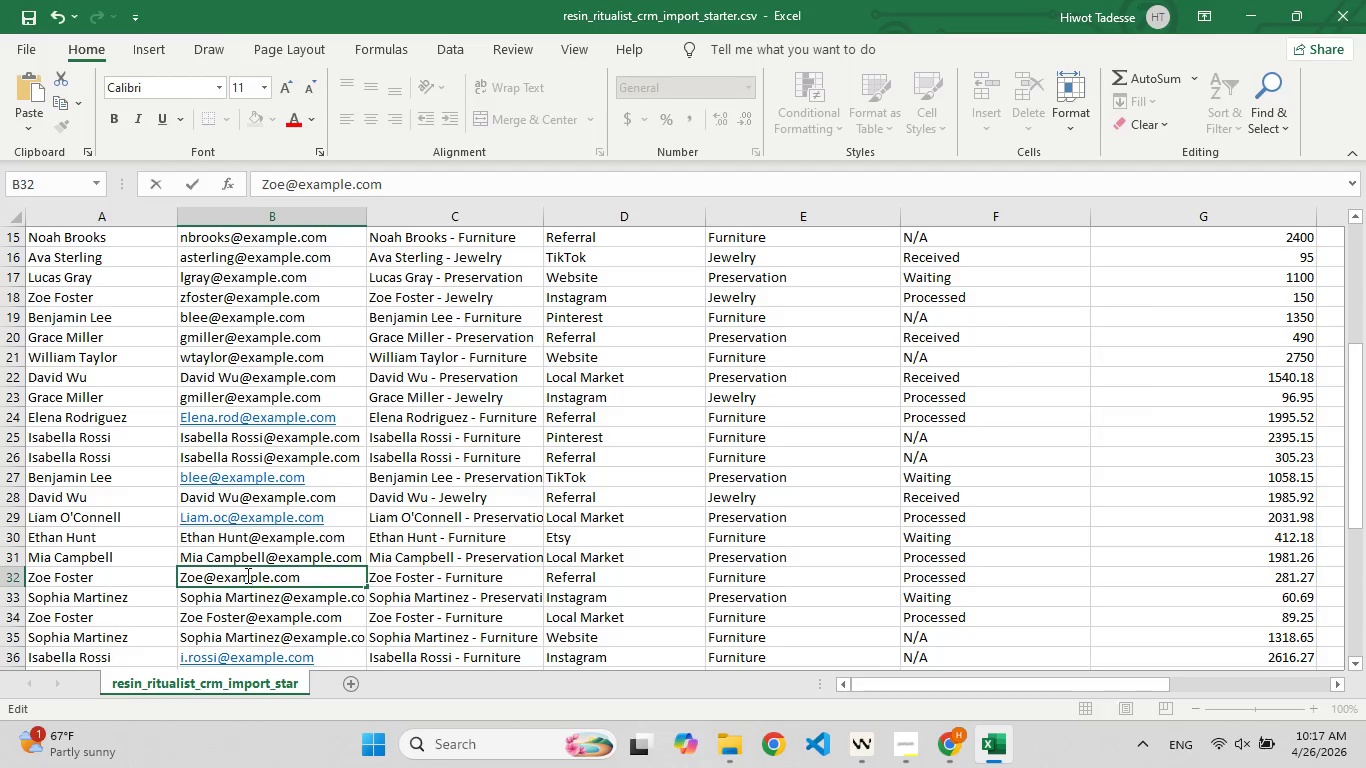 
key(Backspace)
type([F9])
key(Backspace)
type([F9])
key(Backspace)
type([F9]zfores)
 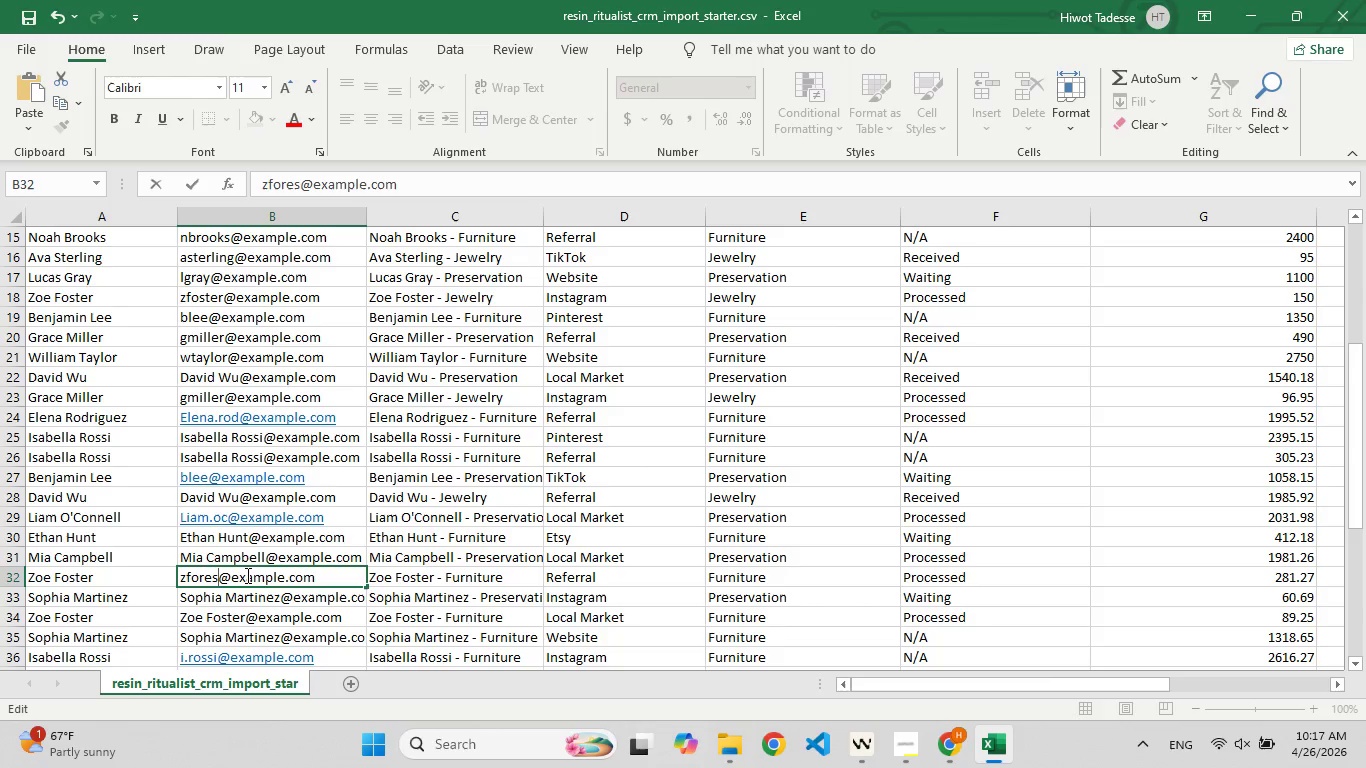 
wait(6.0)
 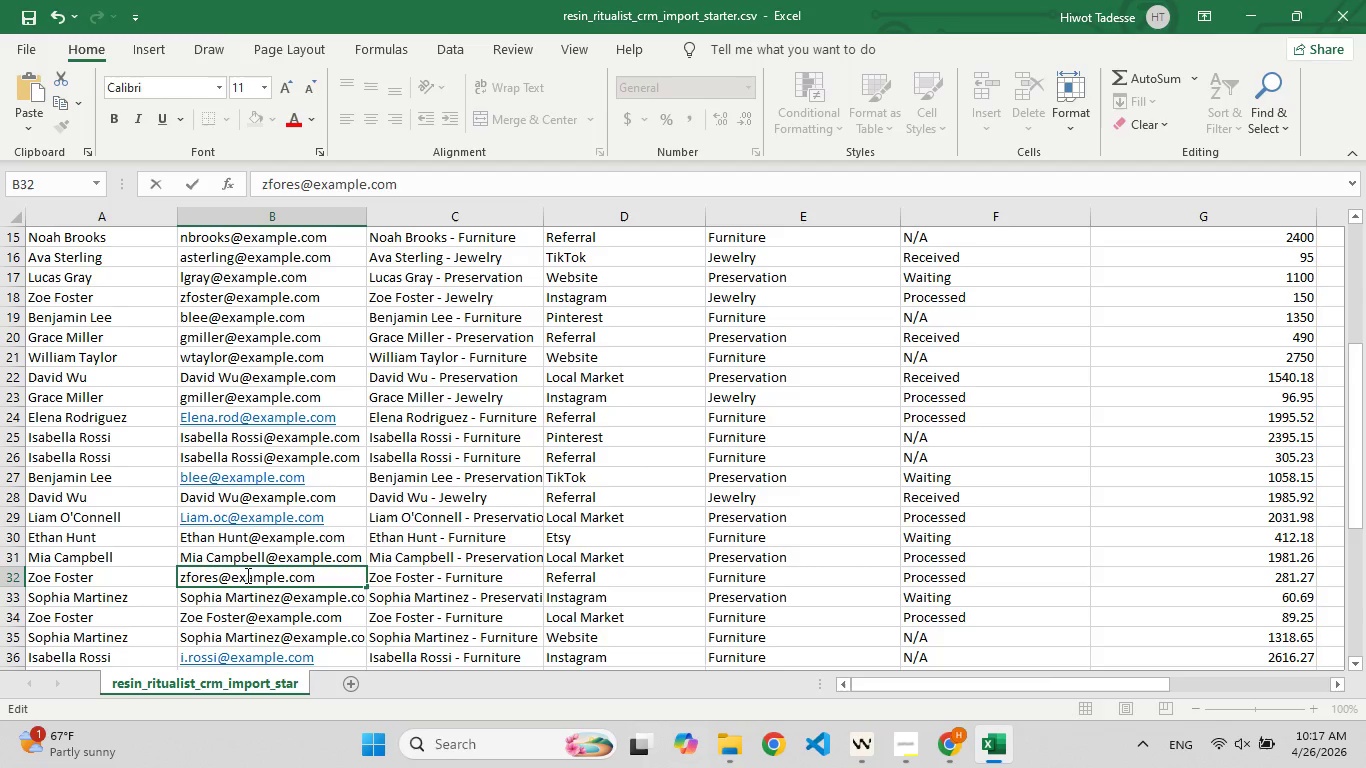 
key(Backspace)
type([F9])
key(Backspace)
type([F9])
key(Backspace)
type([F9]str[F10][F10])
key(Backspace)
type([F9]er)
 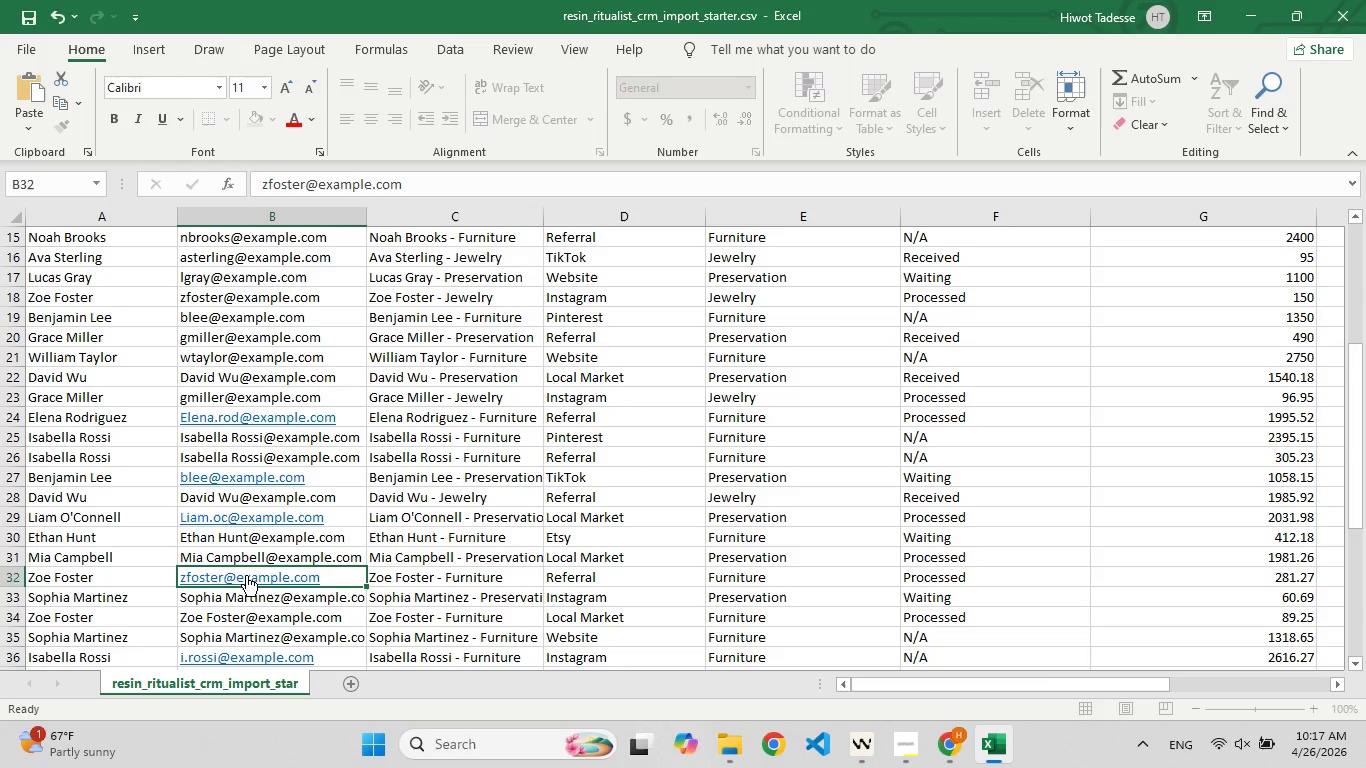 
key(Enter)
 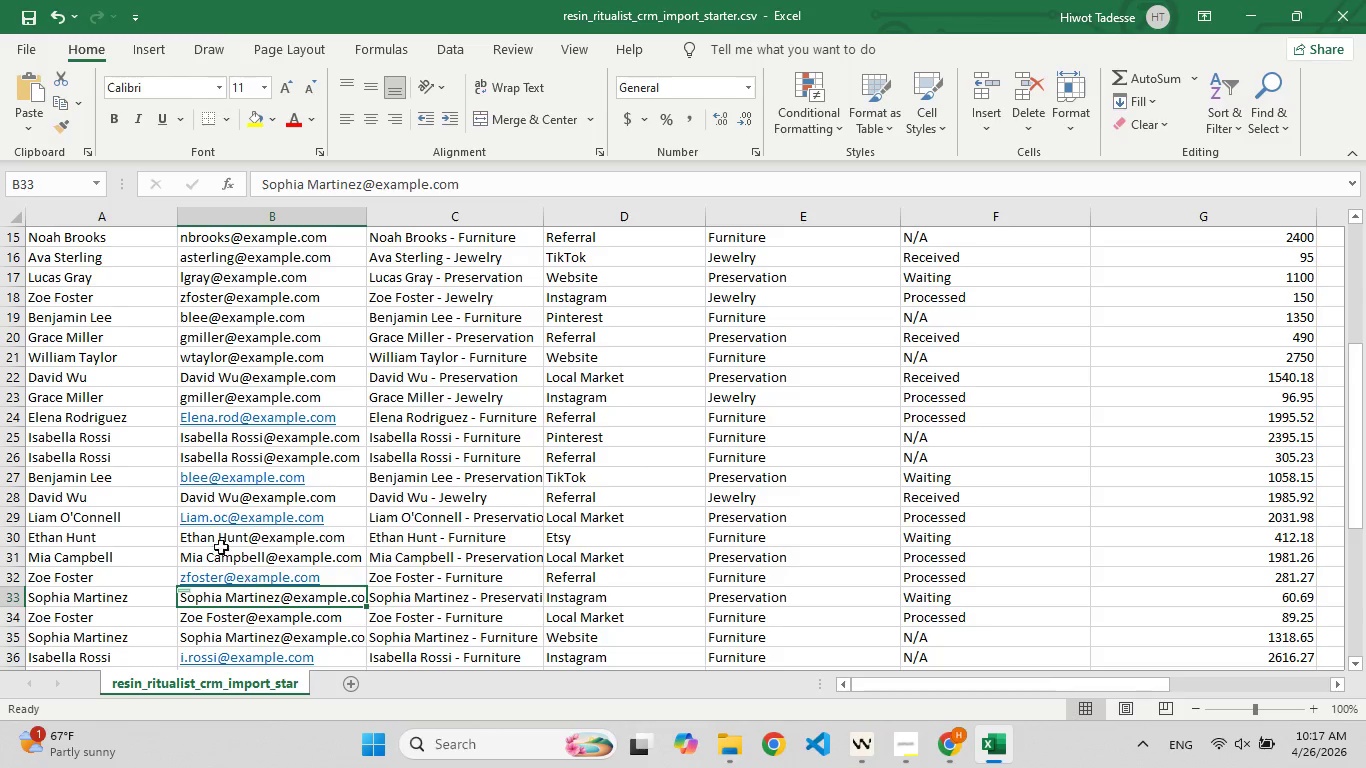 
wait(12.03)
 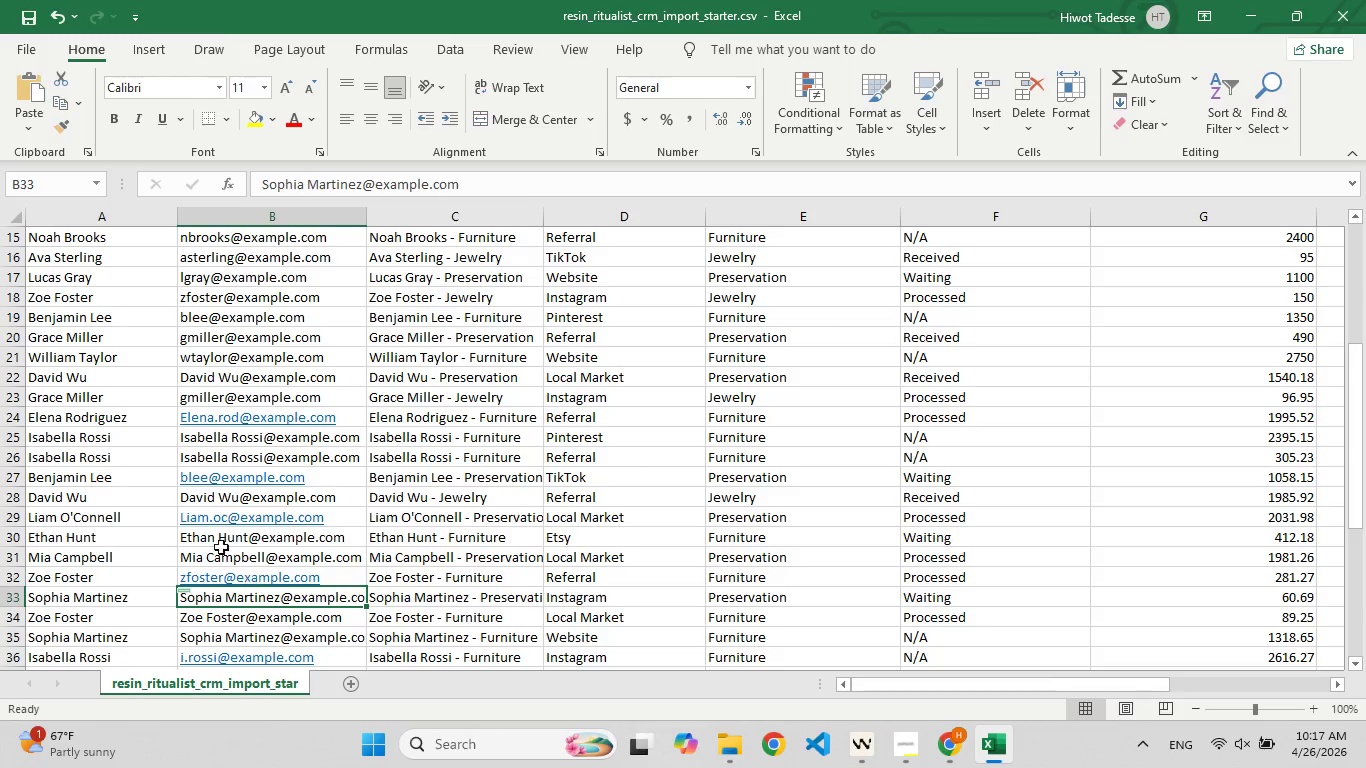 
left_click([241, 517])
 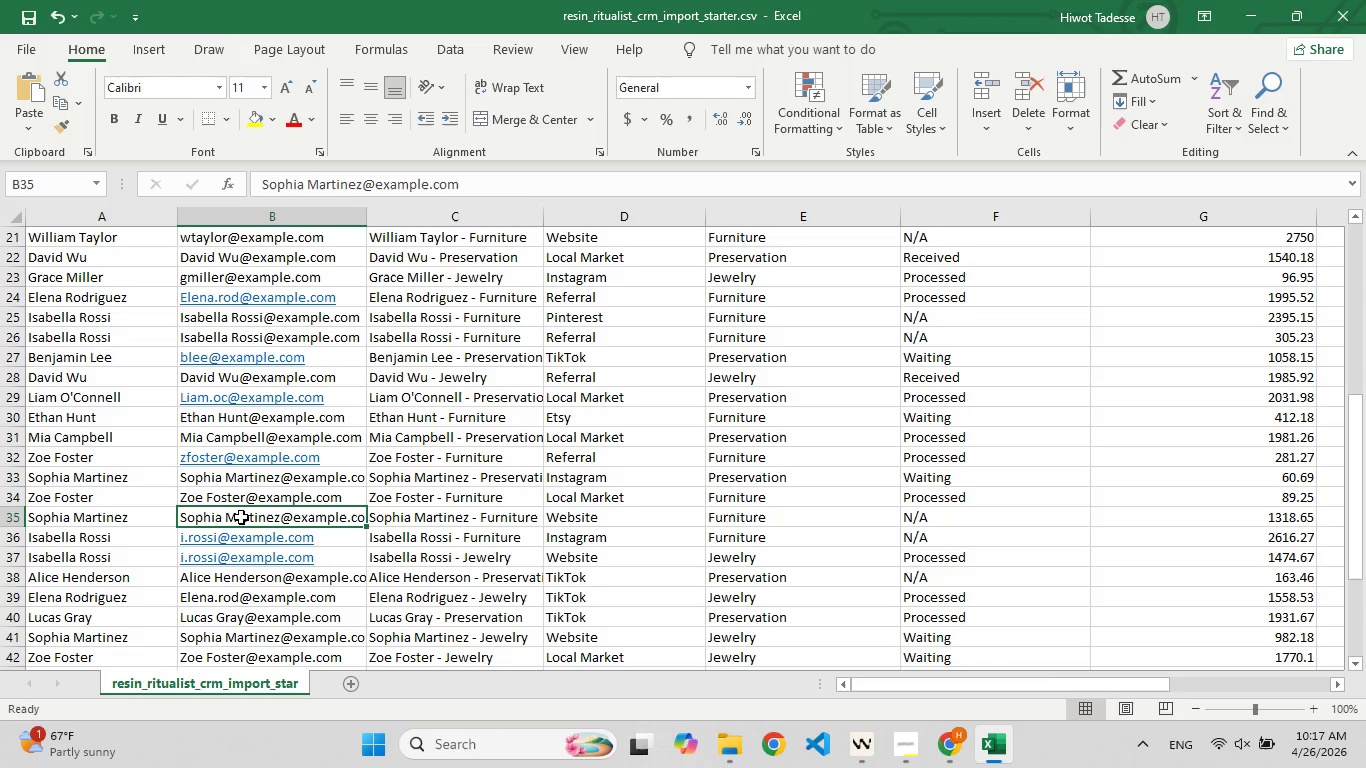 
double_click([241, 517])
 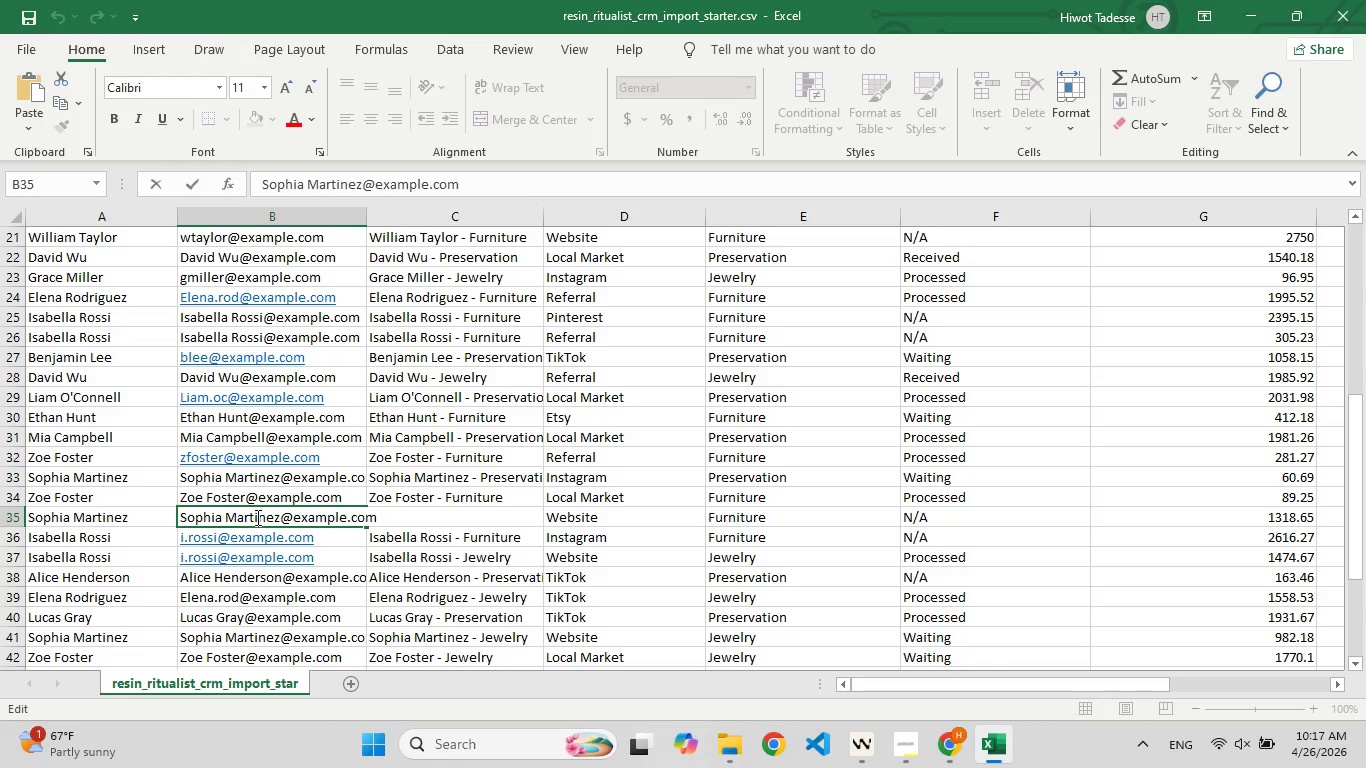 
left_click([249, 517])
 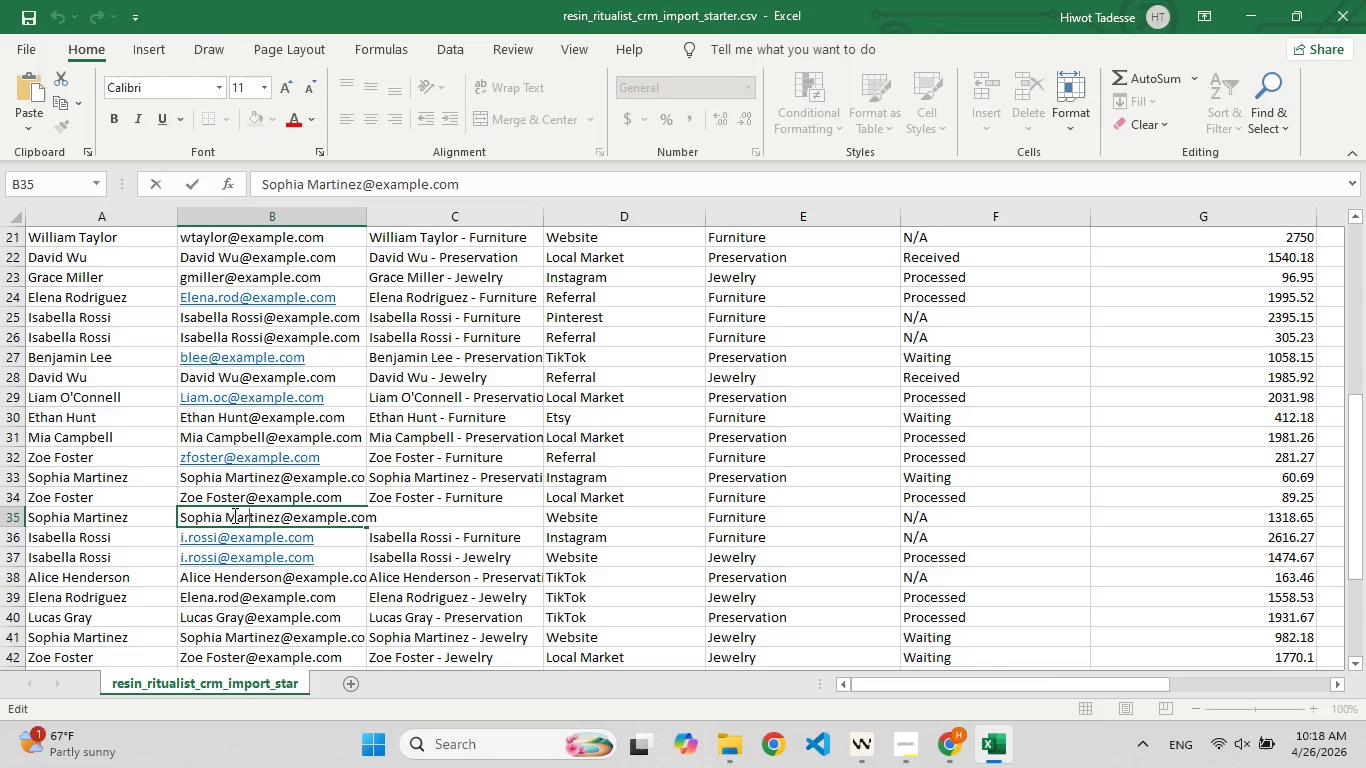 
left_click([234, 515])
 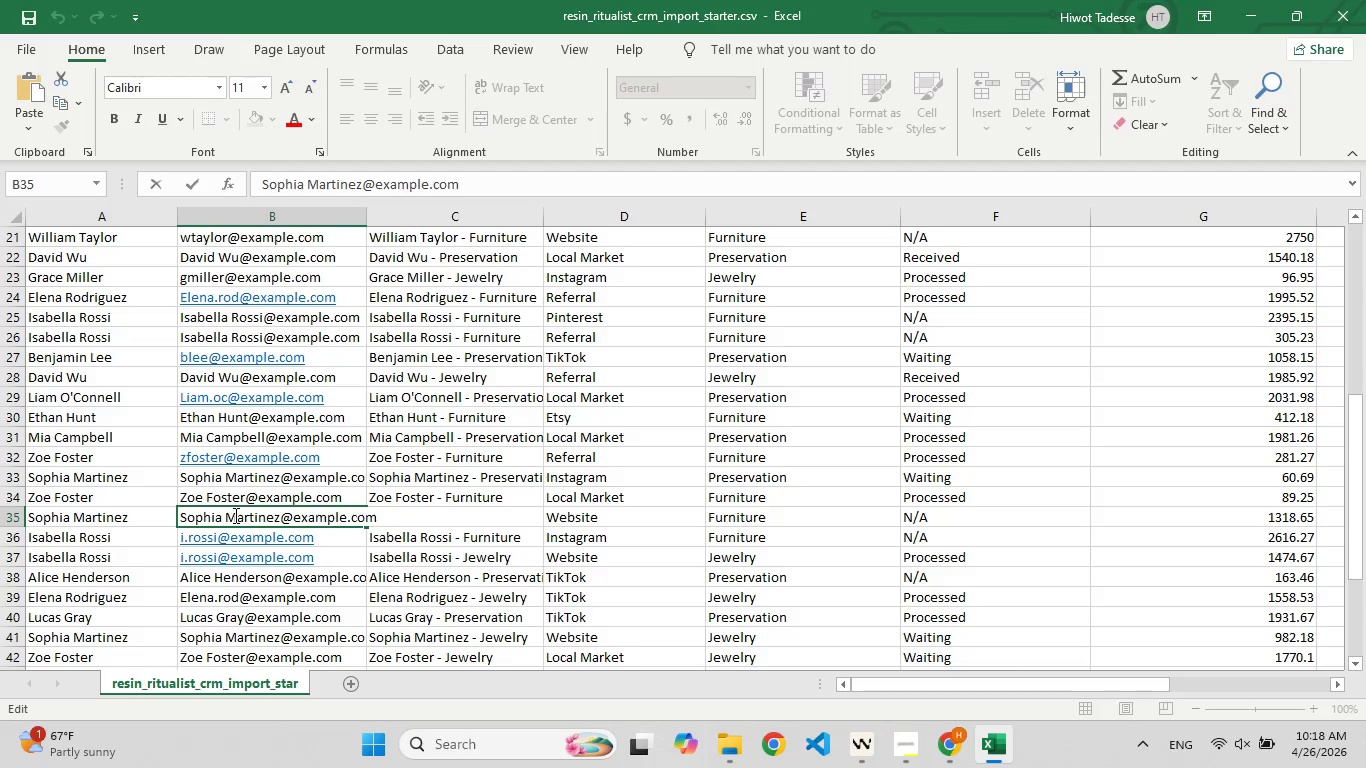 
key(Backspace)
type([F9][F9])
key(Backspace)
key(Backspace)
type([F9][F9])
key(Backspace)
type([F9])
key(Backspace)
type([F9])
key(Backspace)
type([F9])
key(Backspace)
type(a[F9])
key(Backspace)
type(sm)
 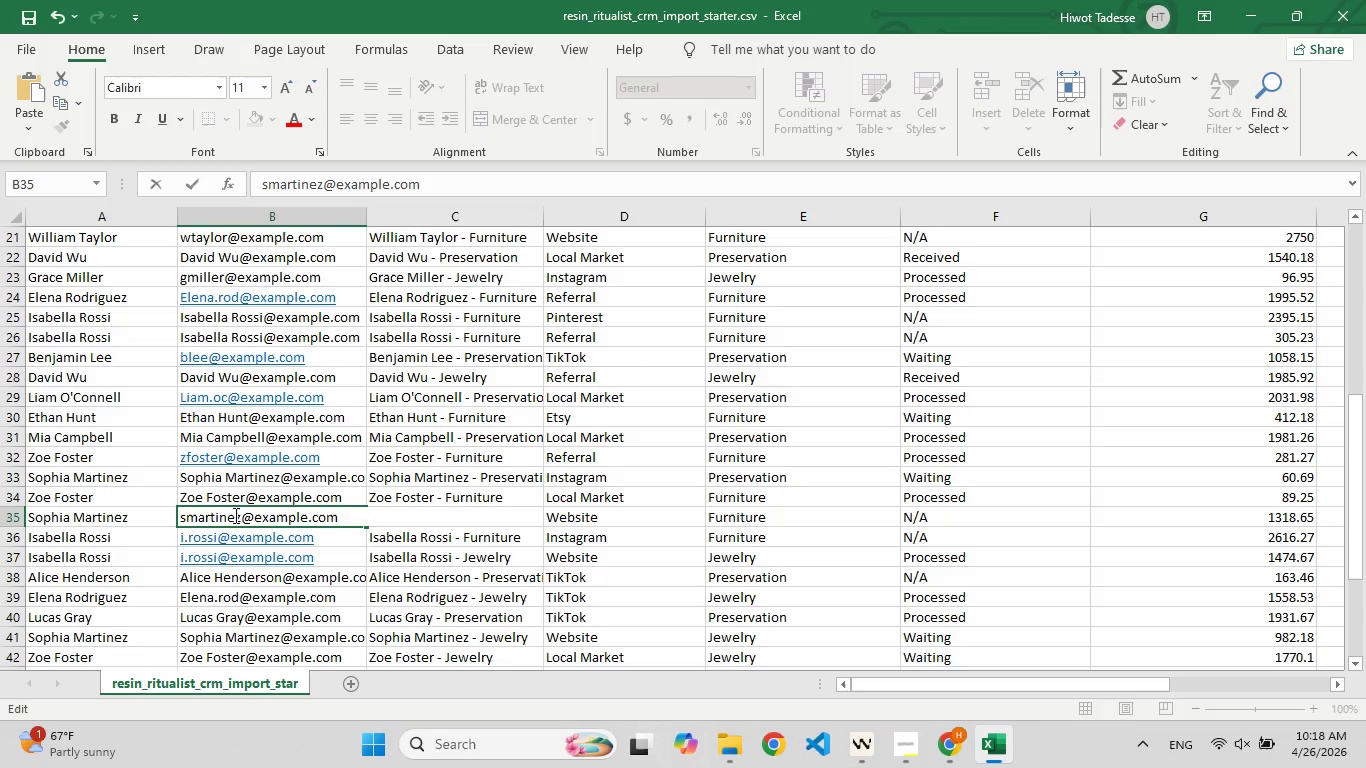 
key(Enter)
 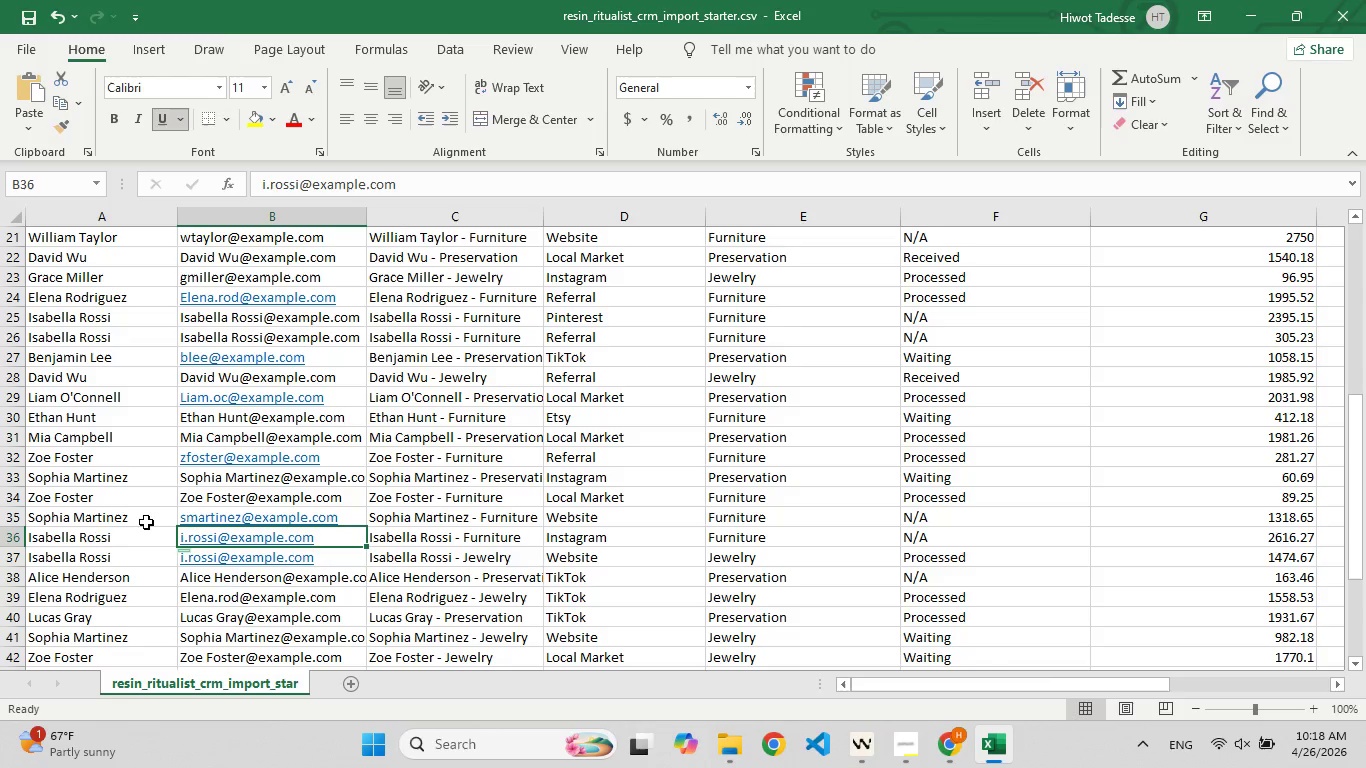 
wait(6.27)
 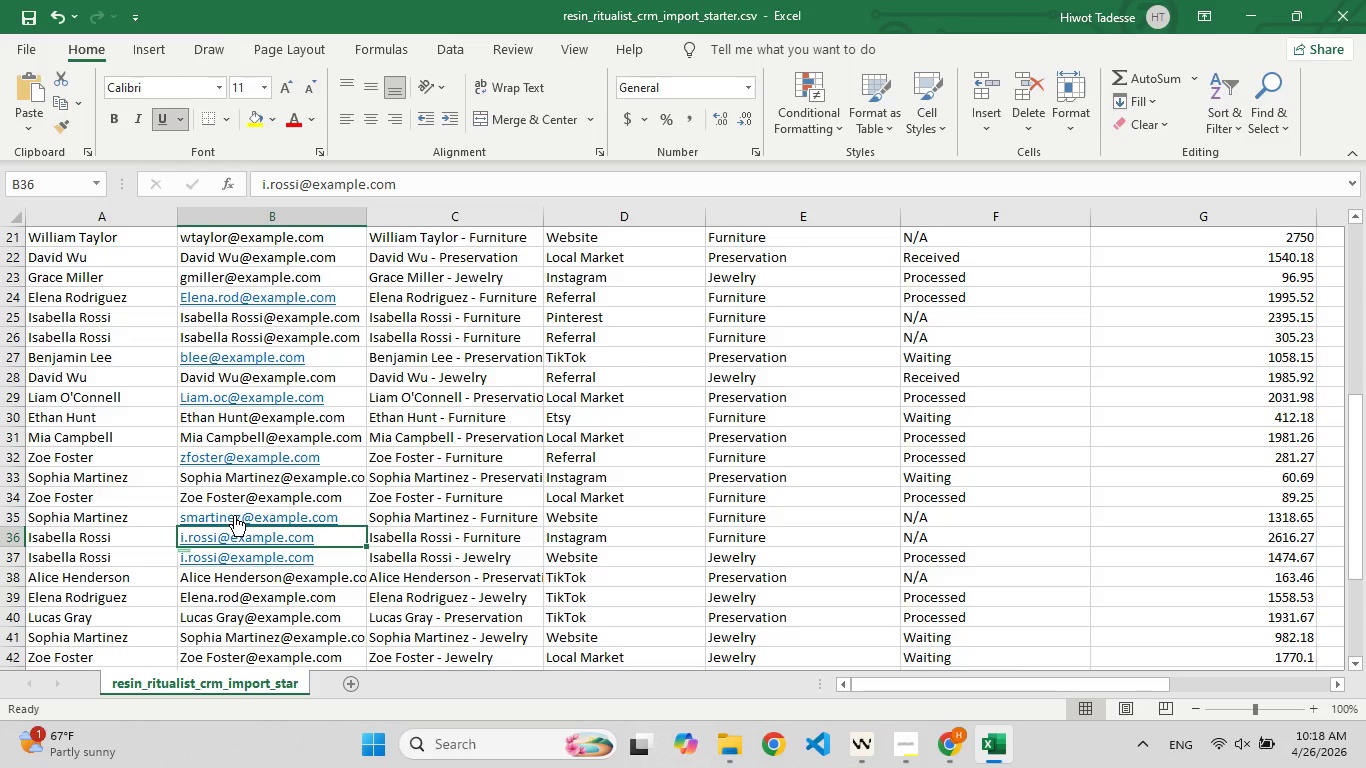 
left_click([249, 579])
 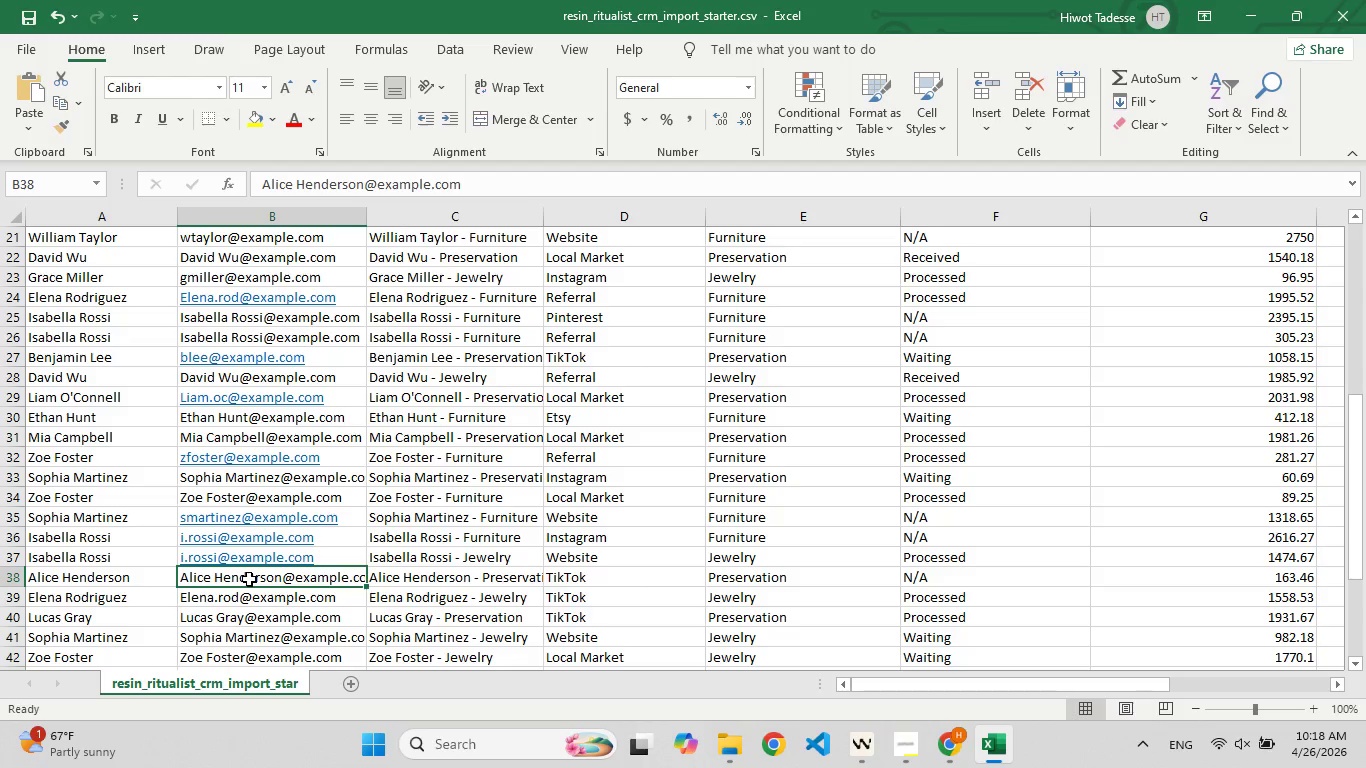 
double_click([249, 579])
 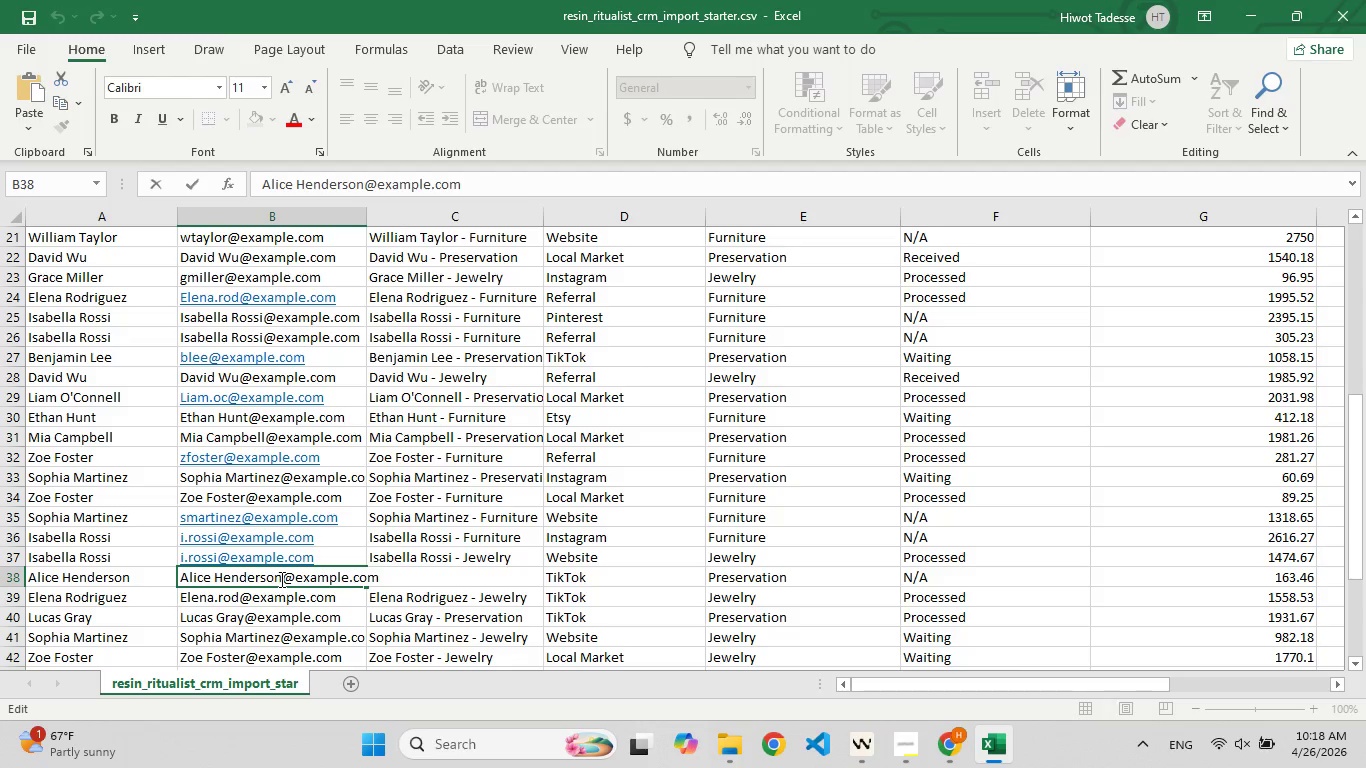 
left_click([280, 579])
 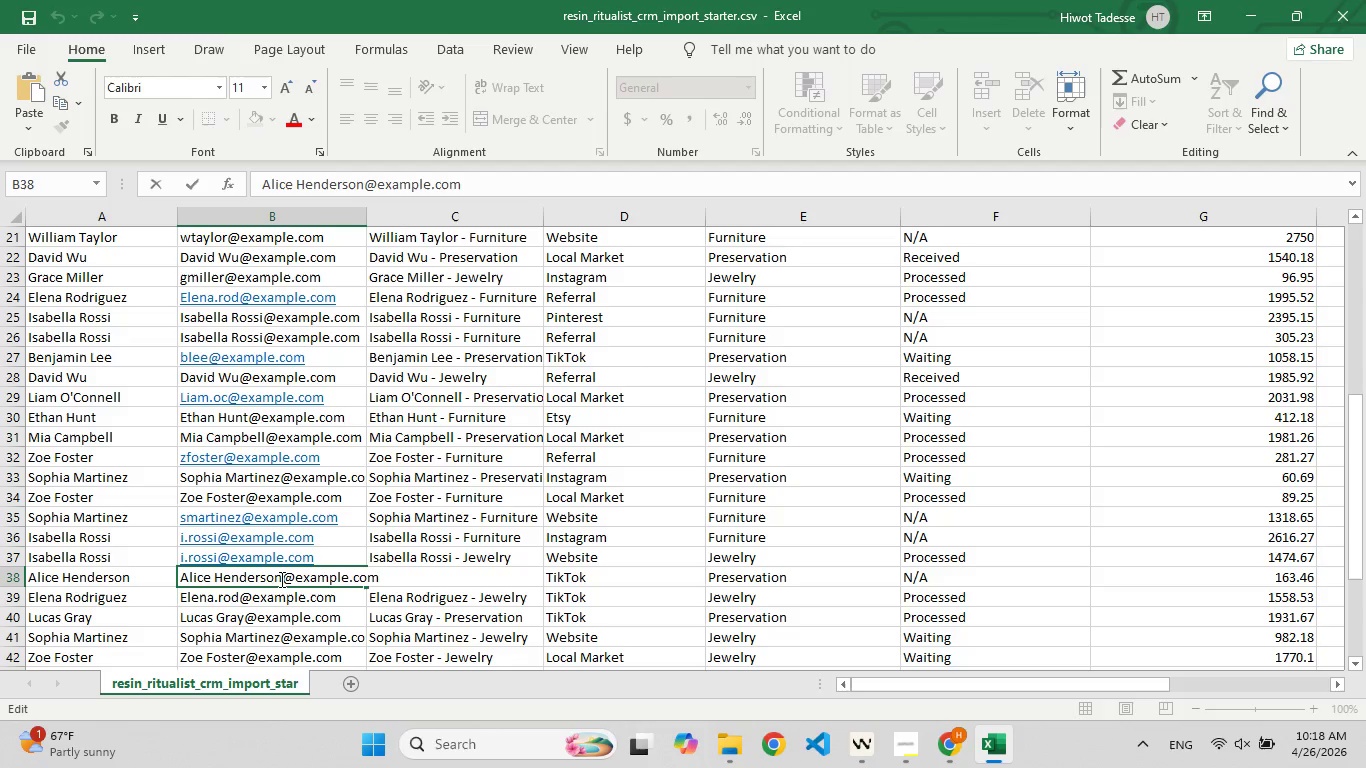 
hold_key(key=F9, duration=0.81)
 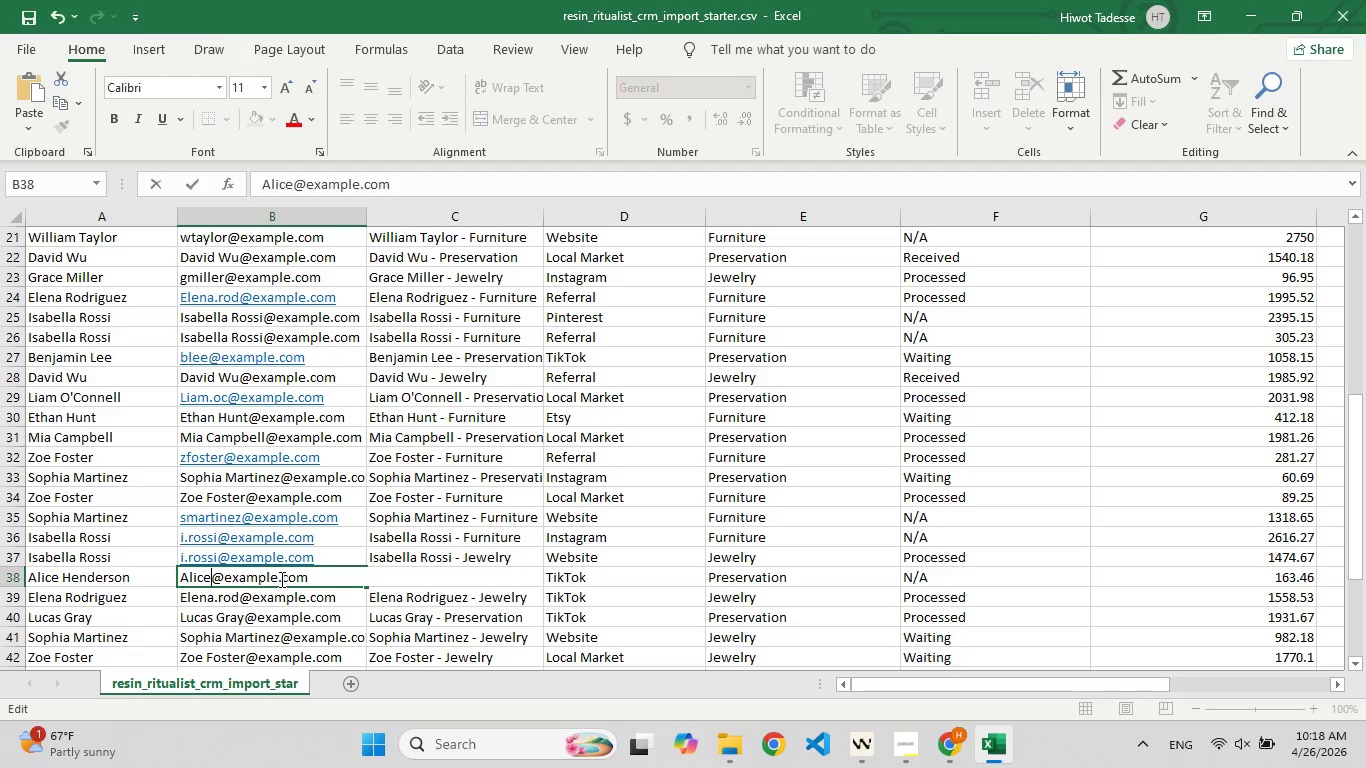 
hold_key(key=Backspace, duration=0.8)
 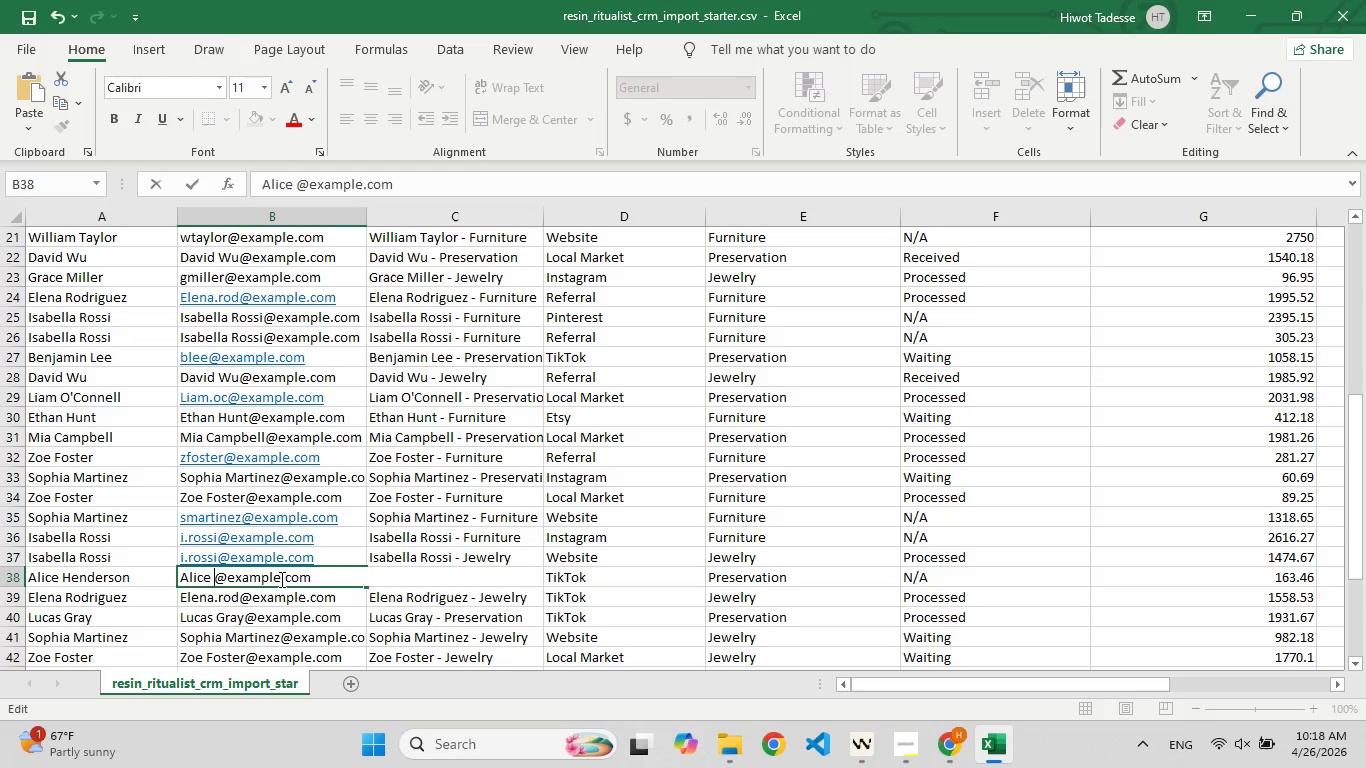 
key(F9)
 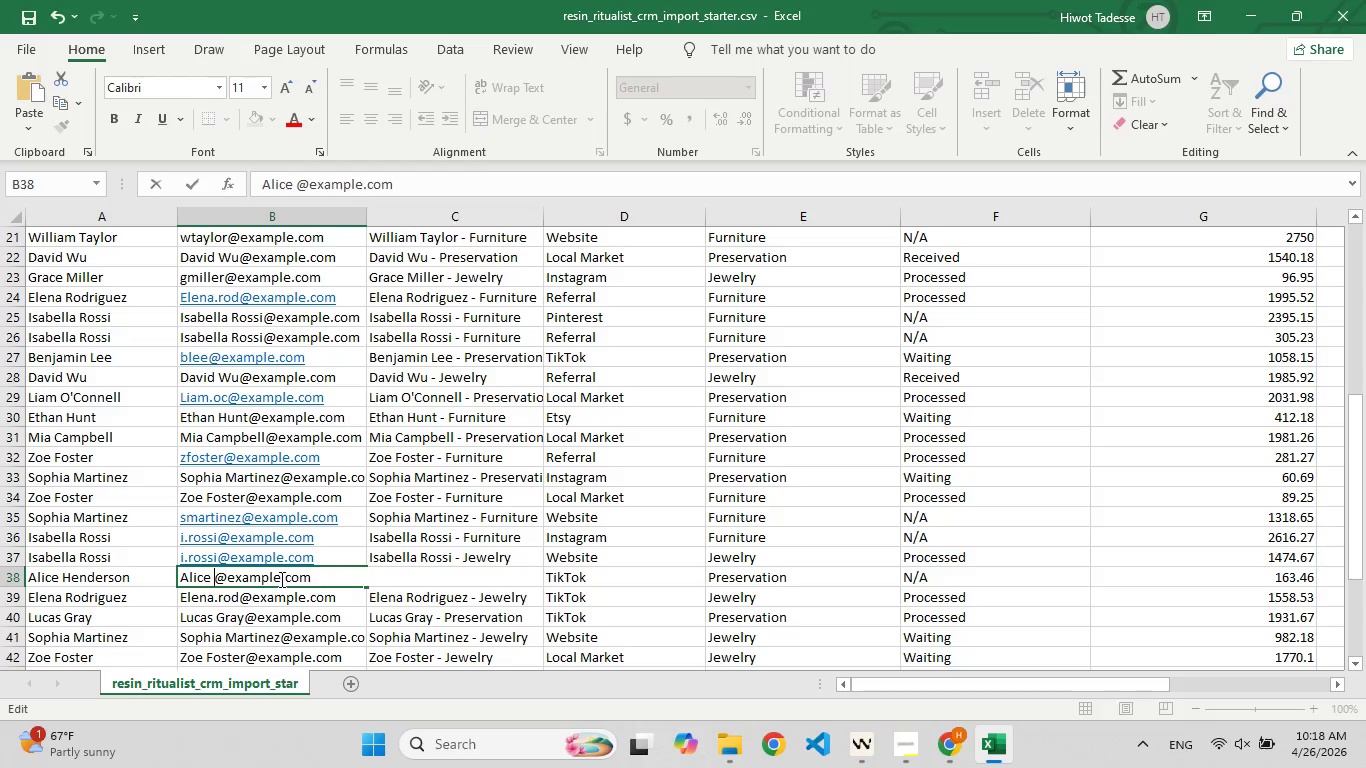 
key(Backspace)
 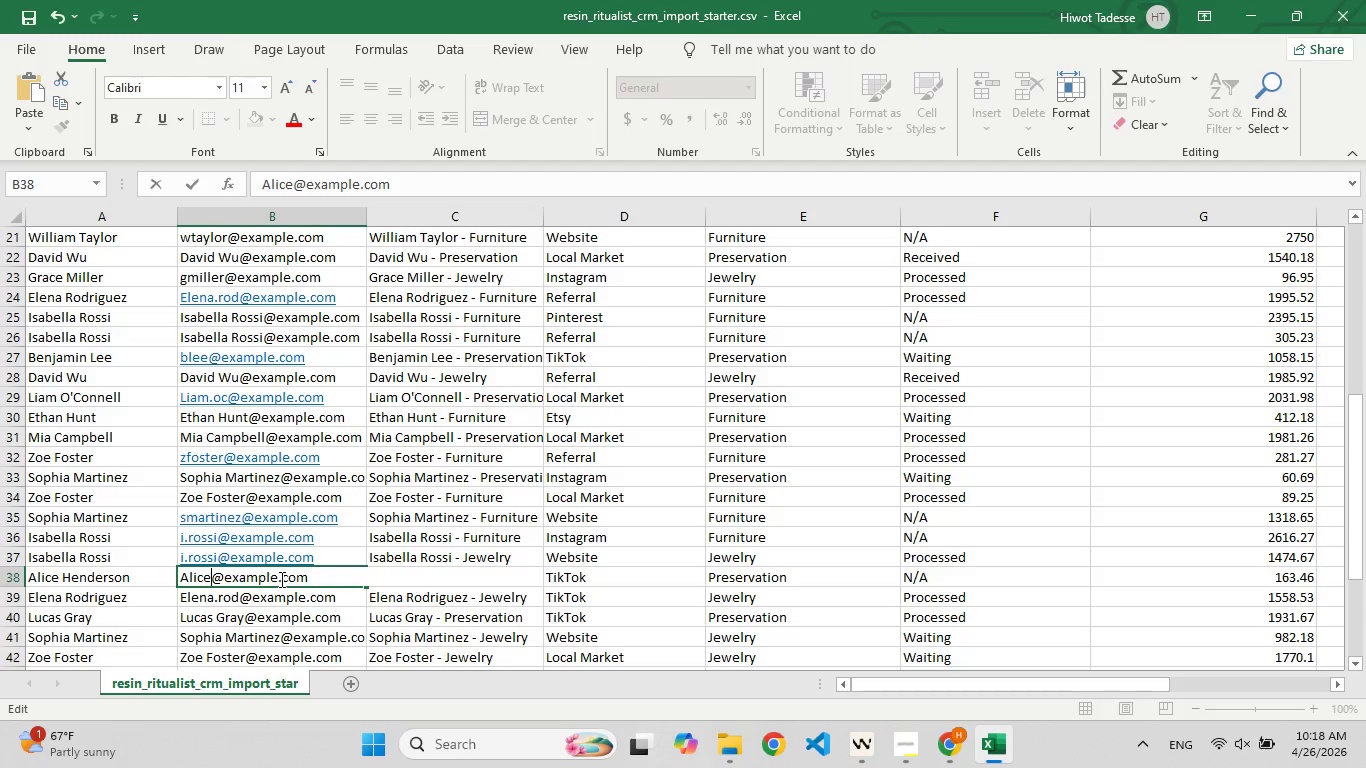 
key(F9)
 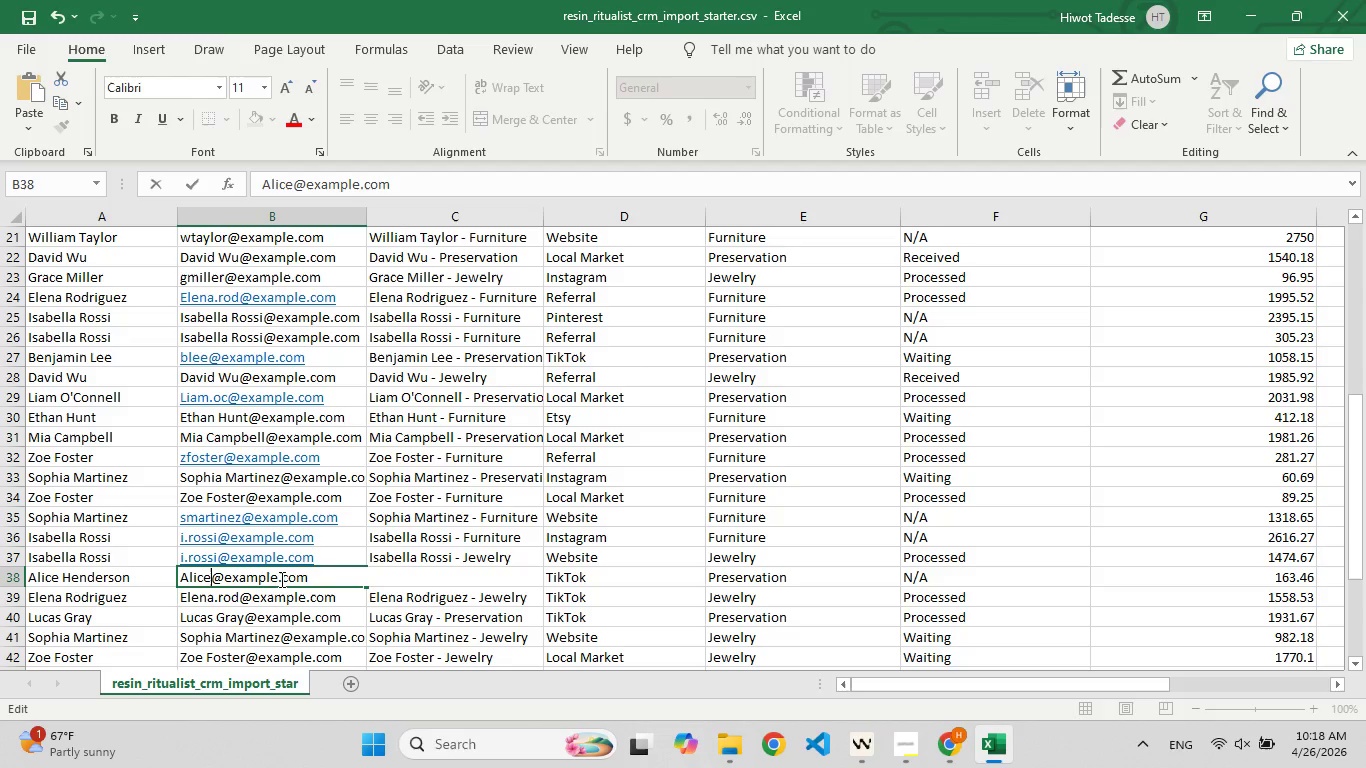 
key(Backspace)
 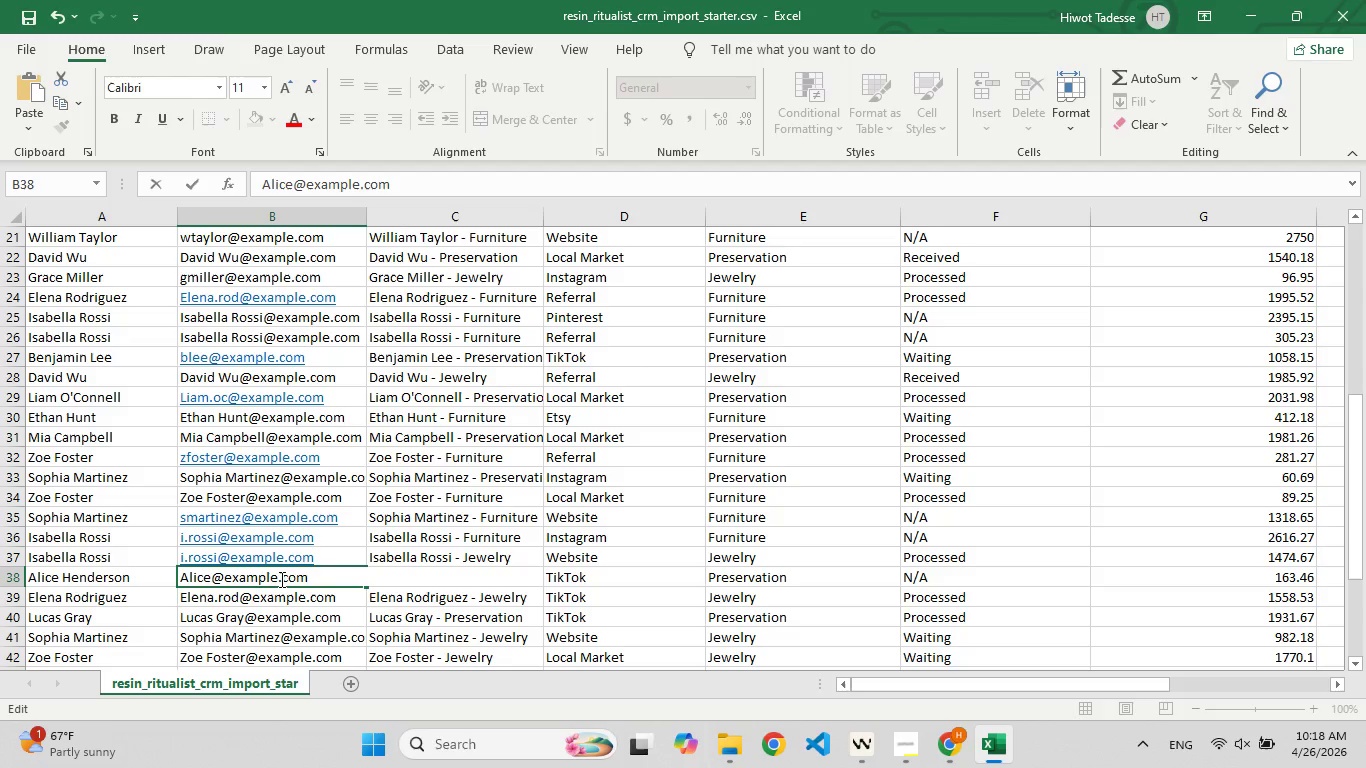 
key(Period)
 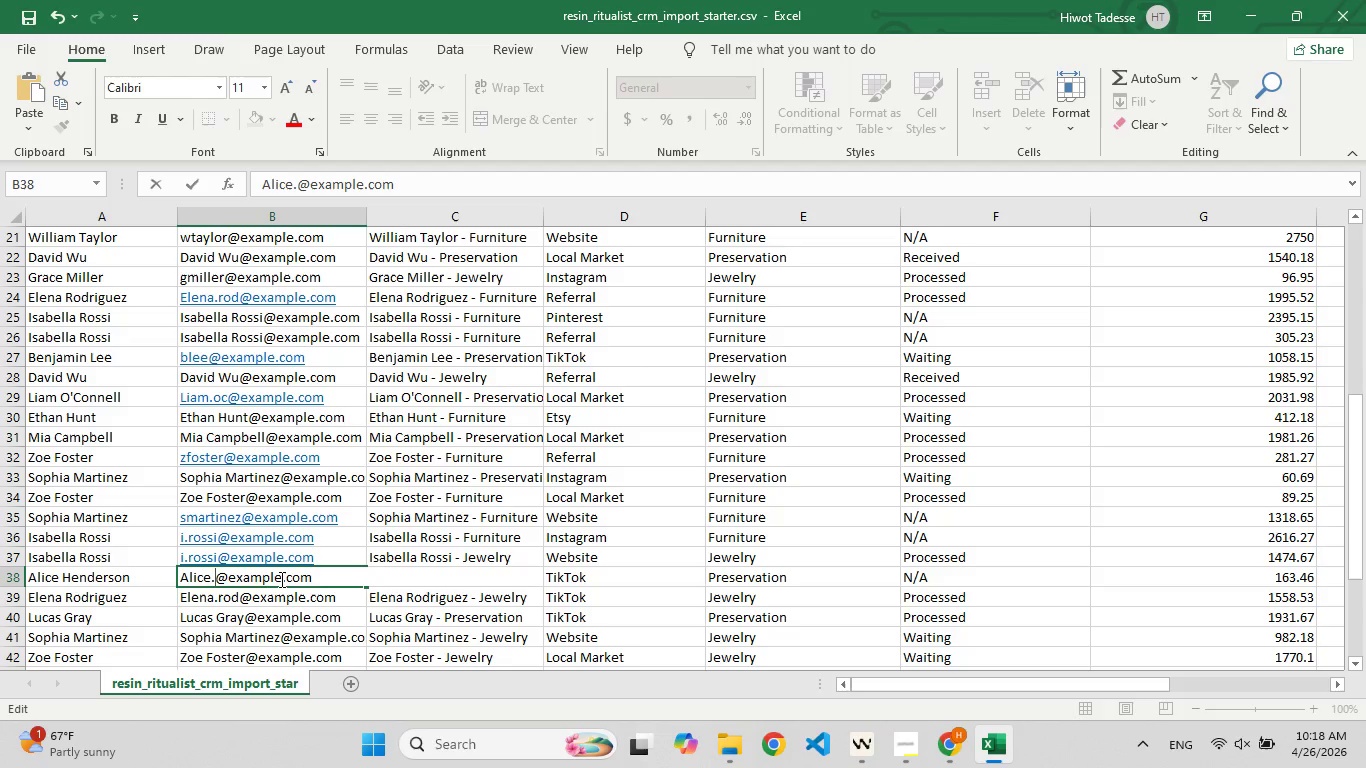 
key(F7)
 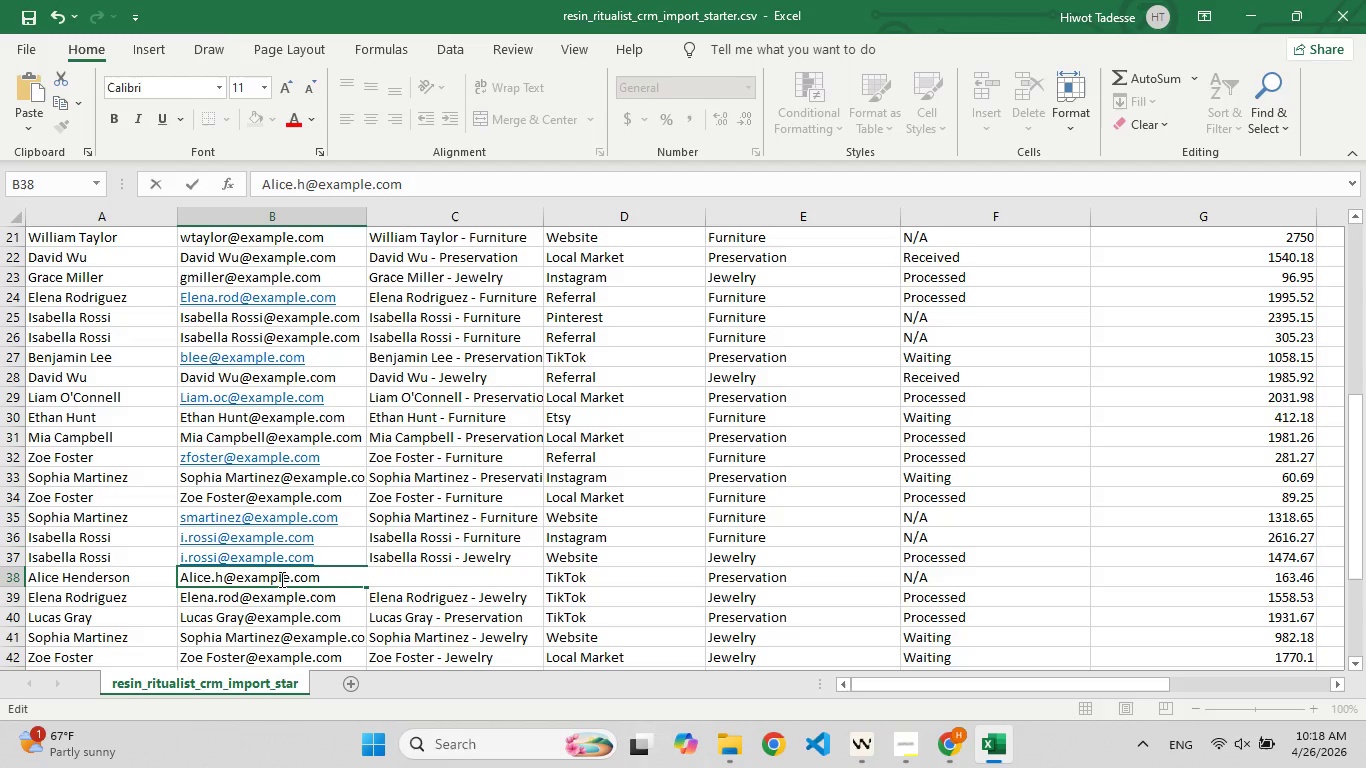 
key(H)
 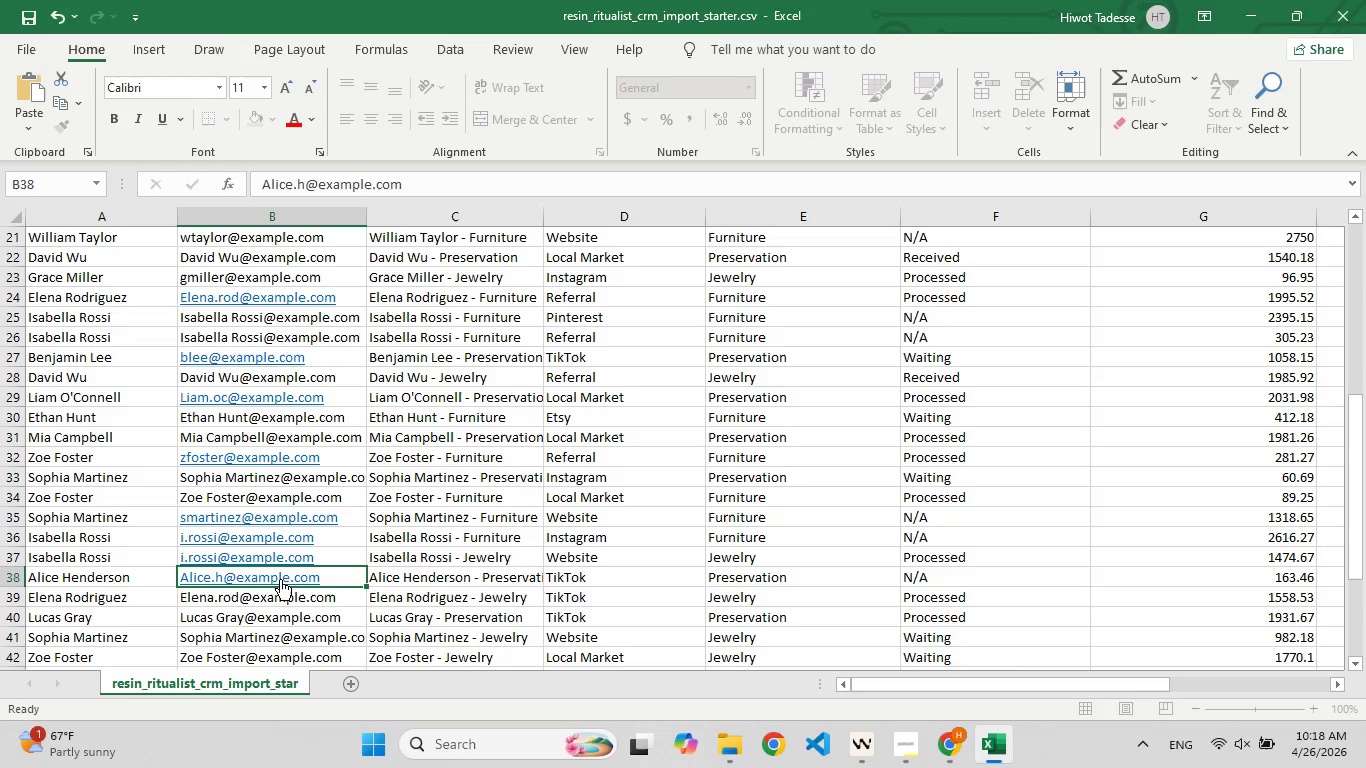 
key(Enter)
 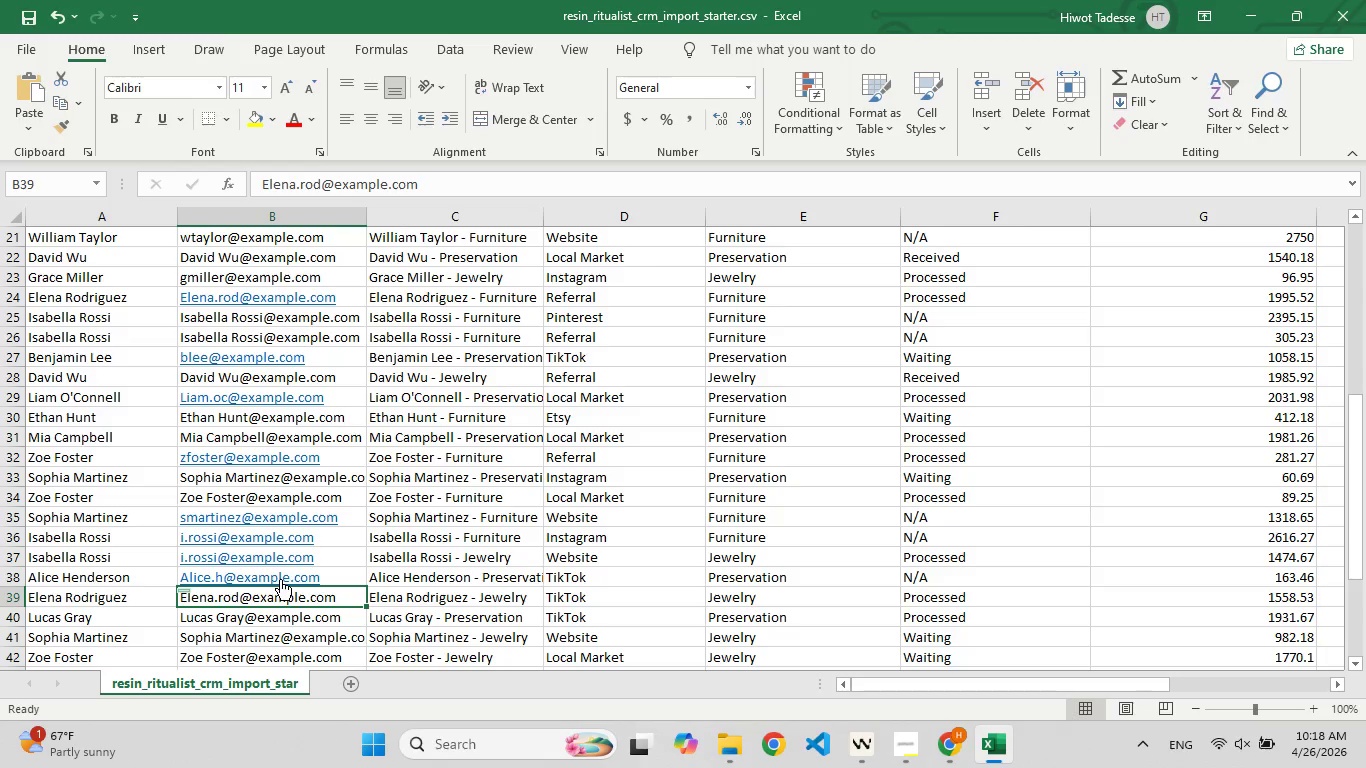 
wait(7.02)
 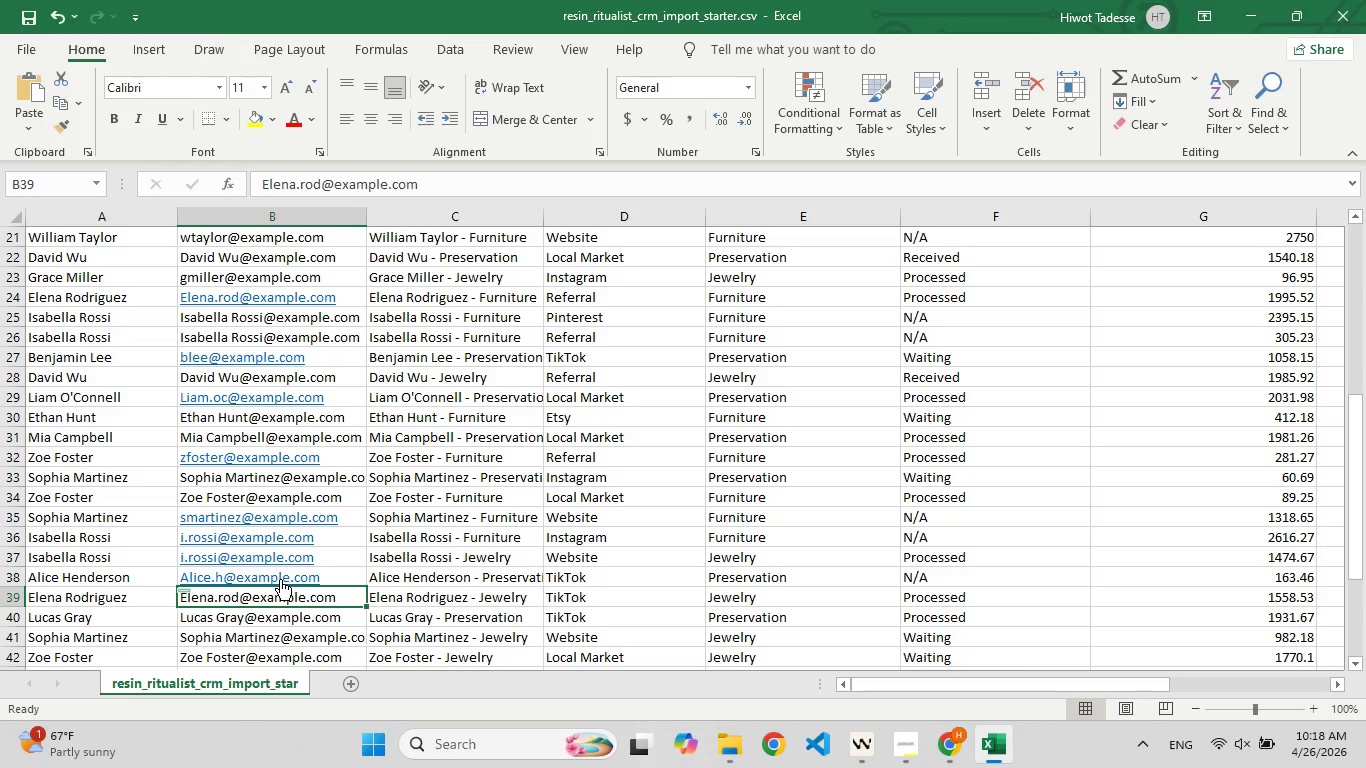 
double_click([257, 617])
 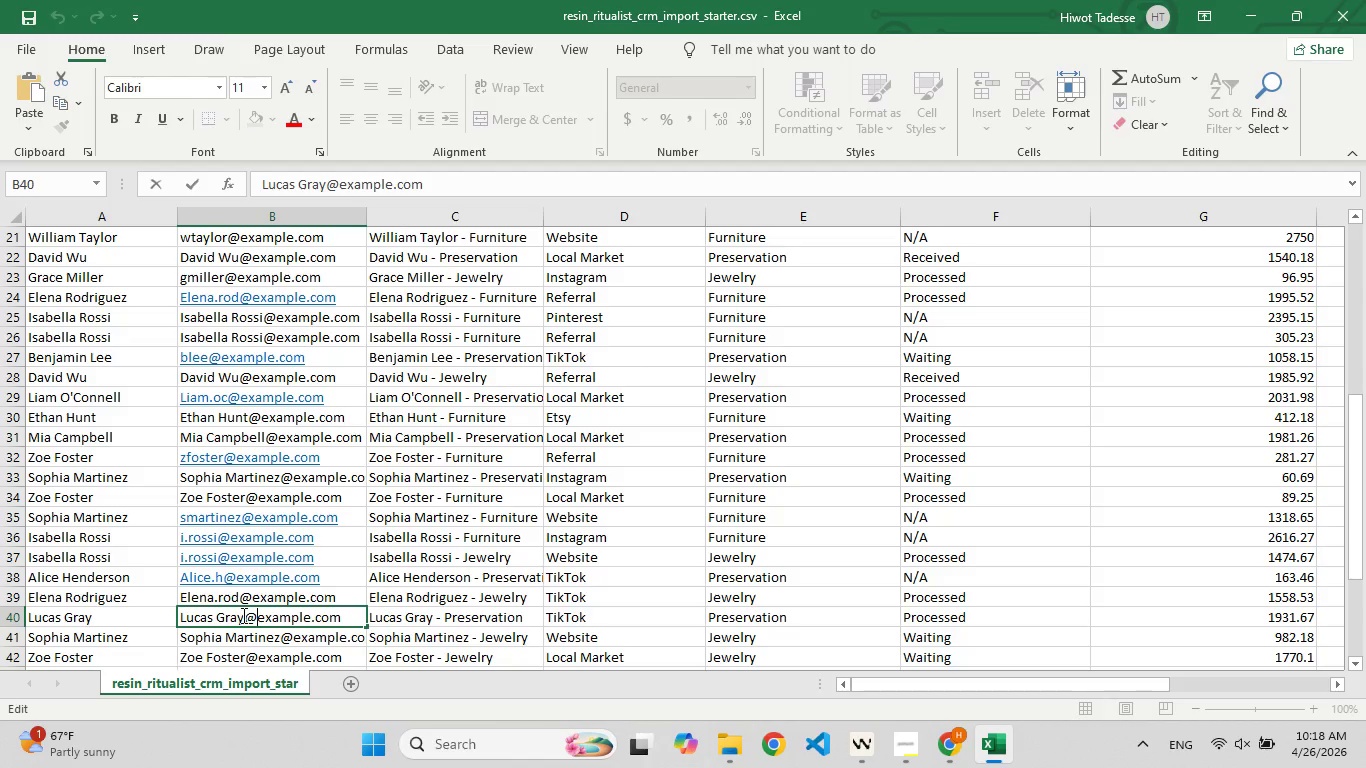 
left_click([242, 615])
 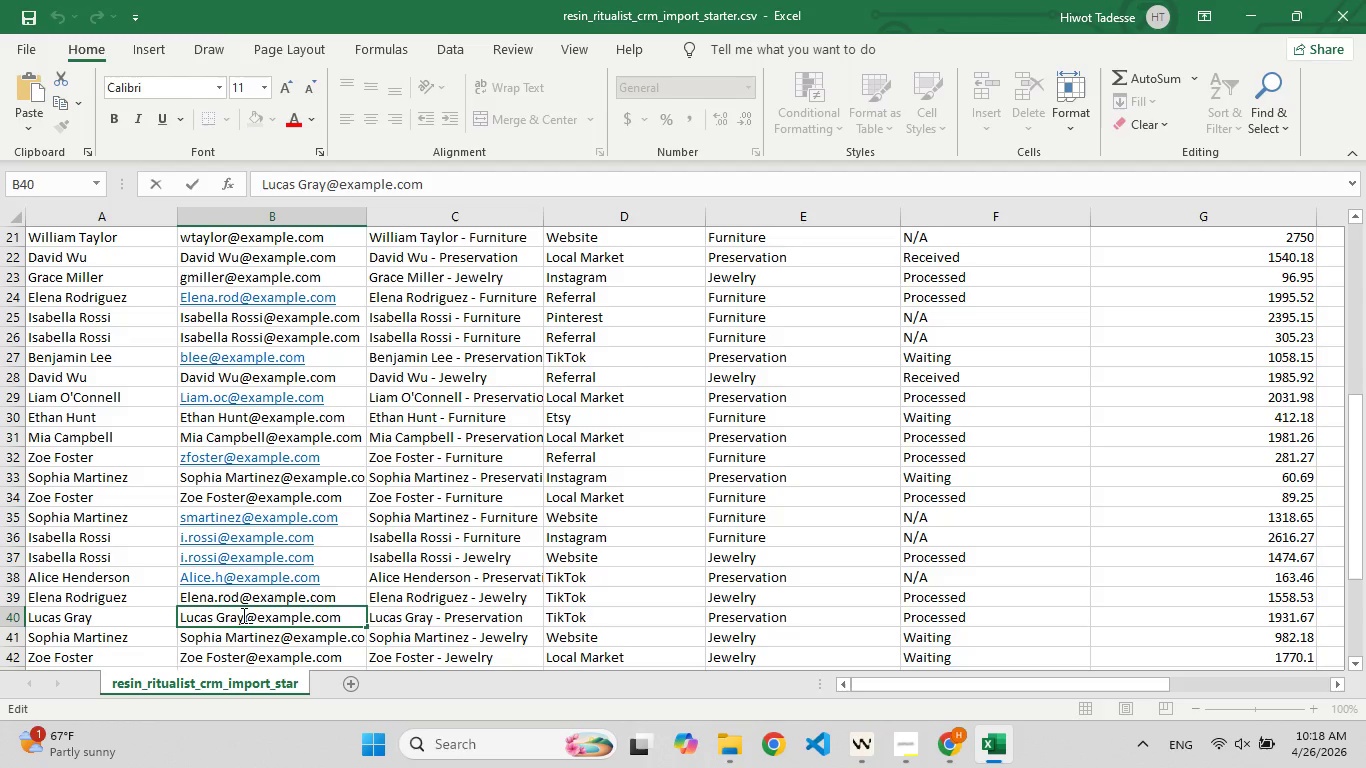 
key(Backspace)
type([F9])
key(Backspace)
type([F9][F9])
key(Backspace)
key(Backspace)
type([F9][F9])
key(Backspace)
type([F9])
key(Backspace)
key(Backspace)
type([F9])
key(Backspace)
type([F9])
key(Backspace)
type([F9][F9])
key(Backspace)
type(lg[F8]ray)
 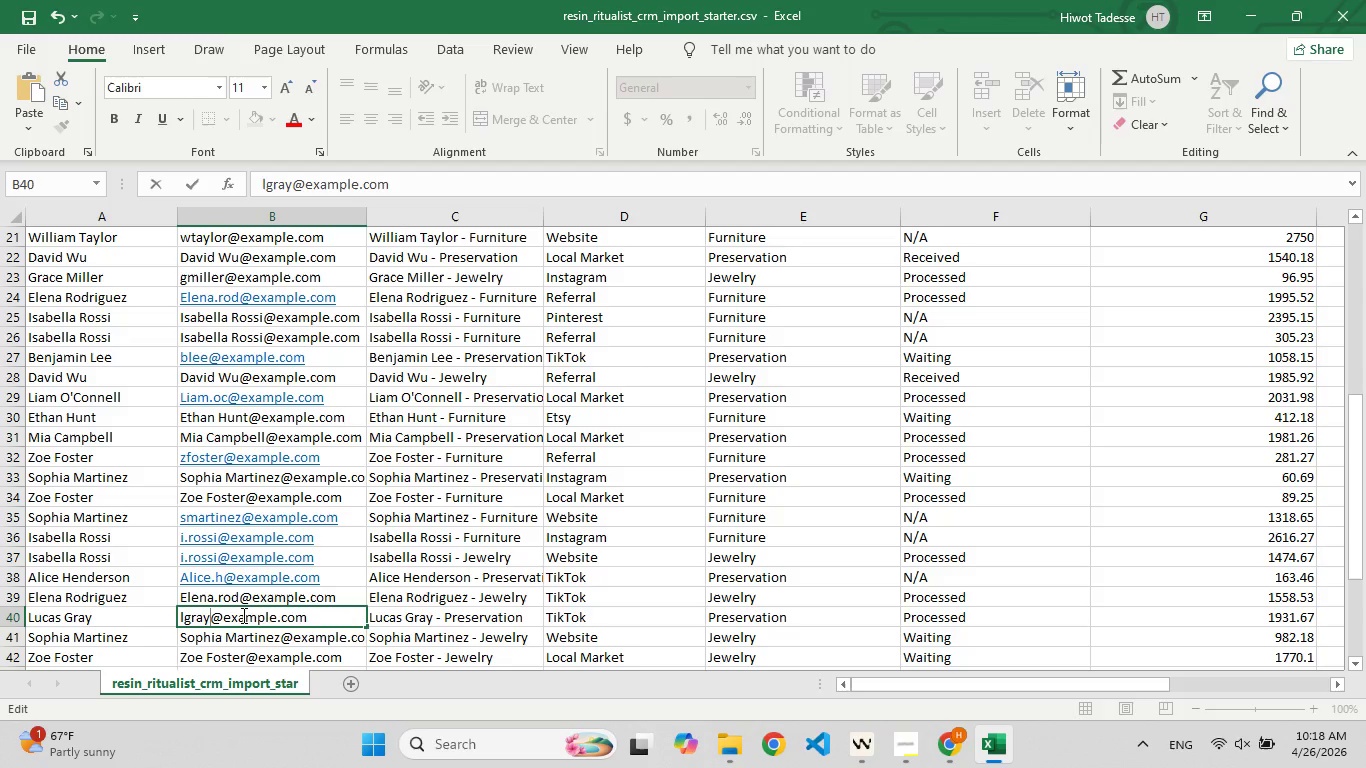 
key(Enter)
 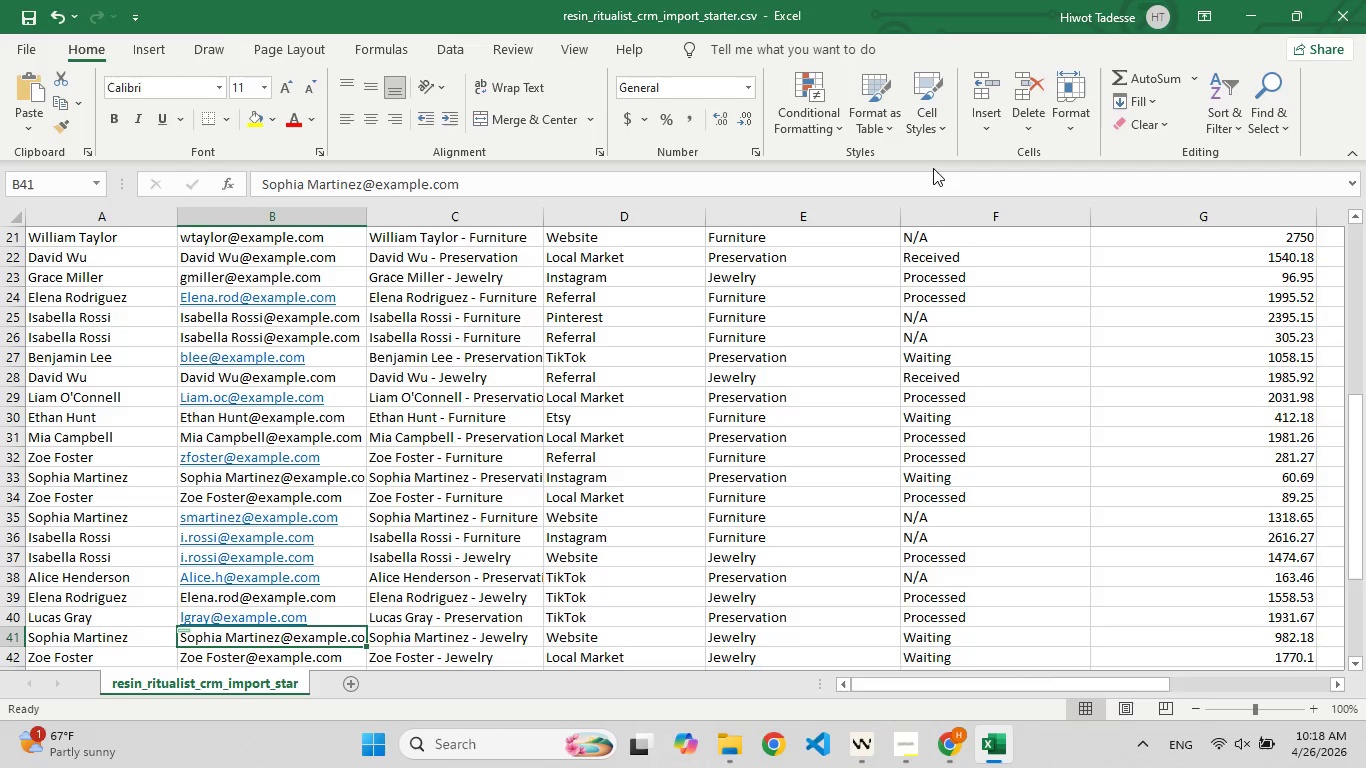 
left_click([1348, 0])
 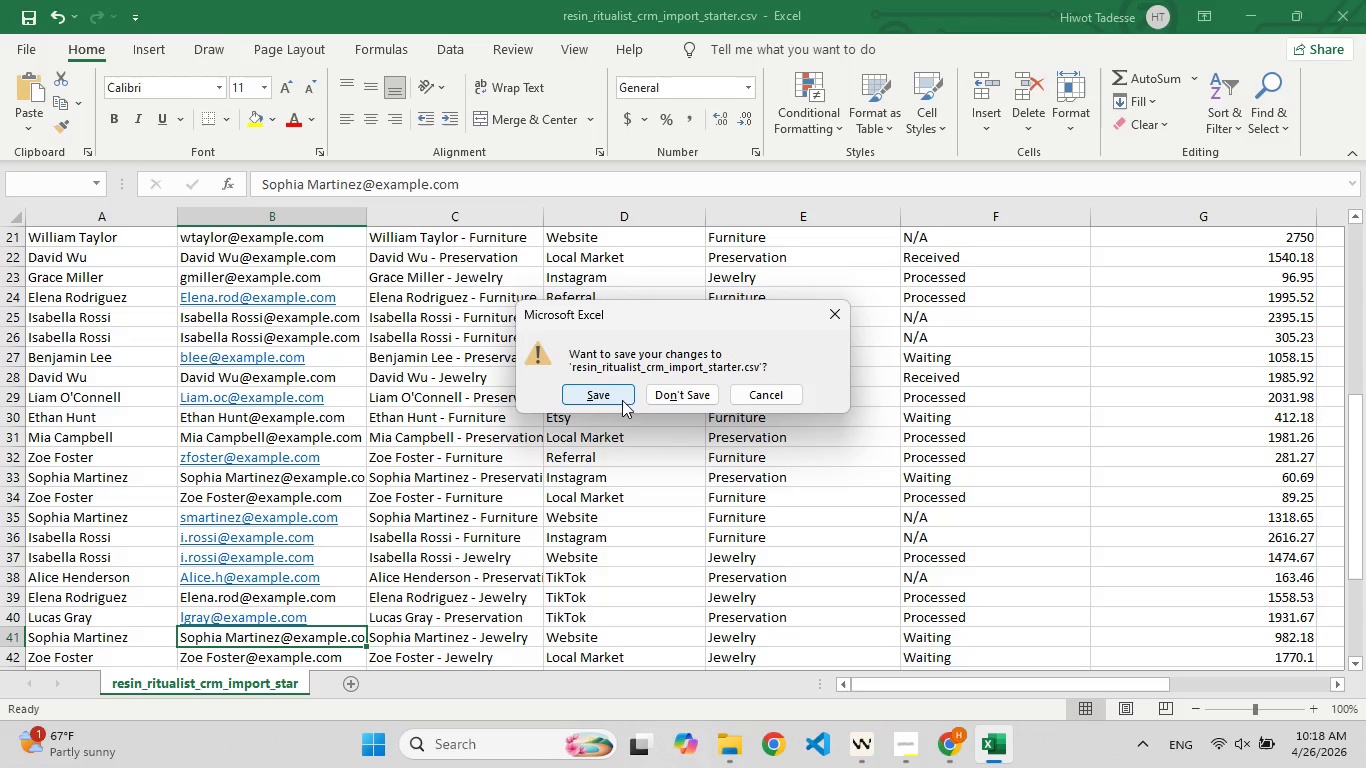 
left_click([618, 401])
 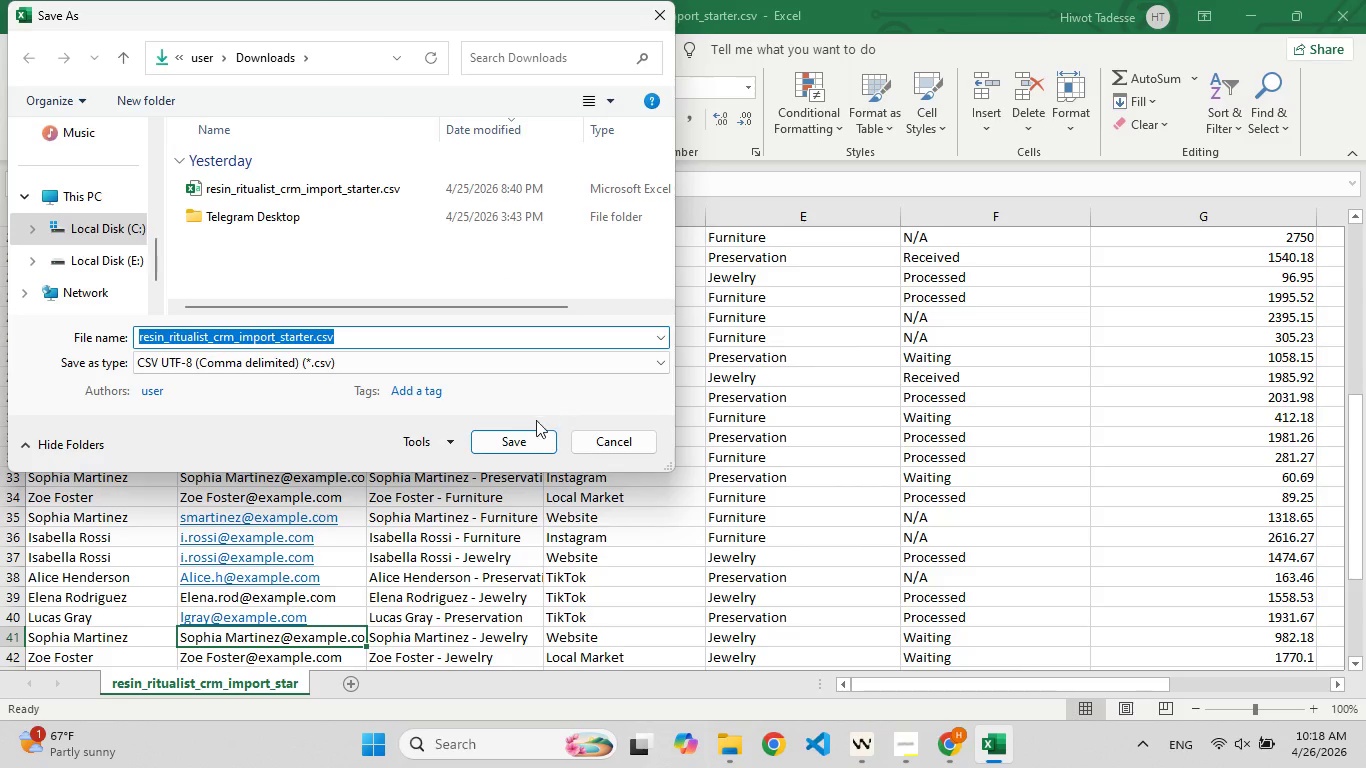 
left_click([526, 440])
 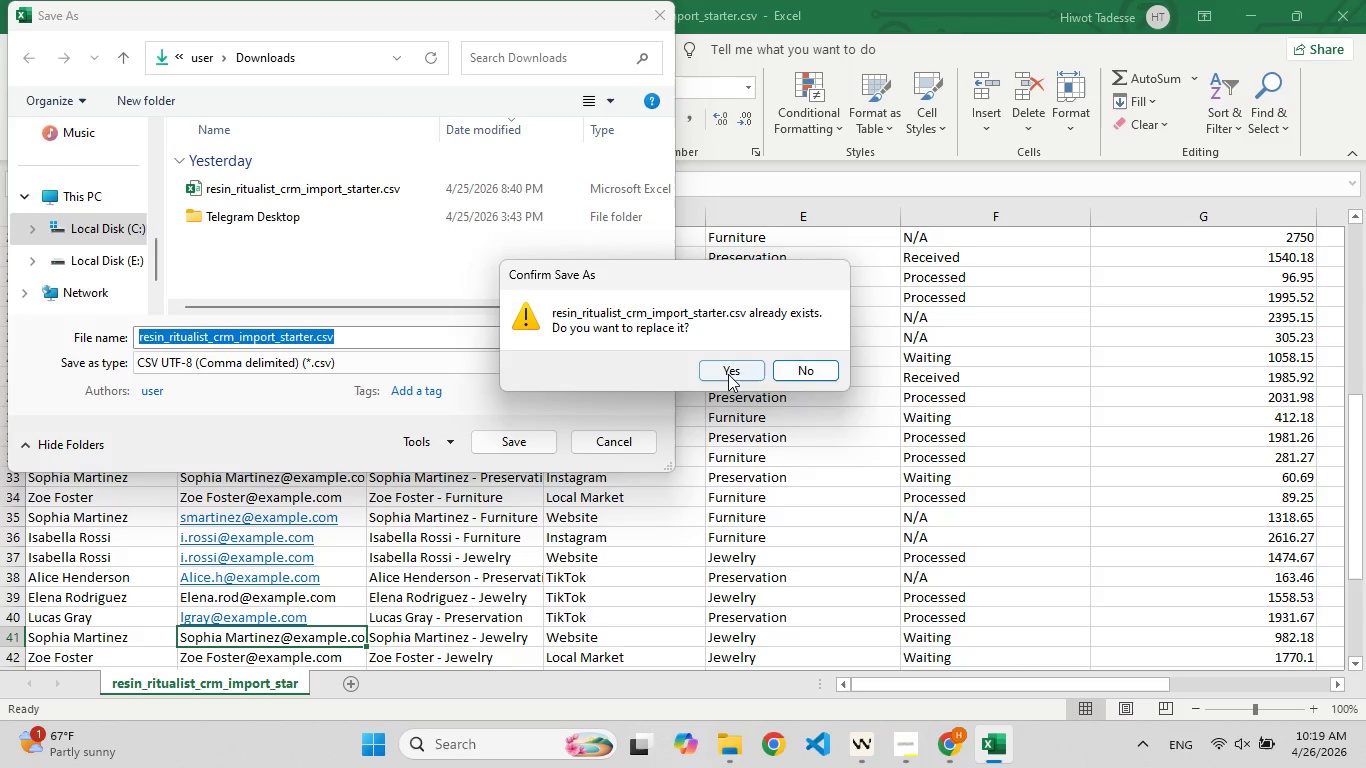 
left_click([728, 374])
 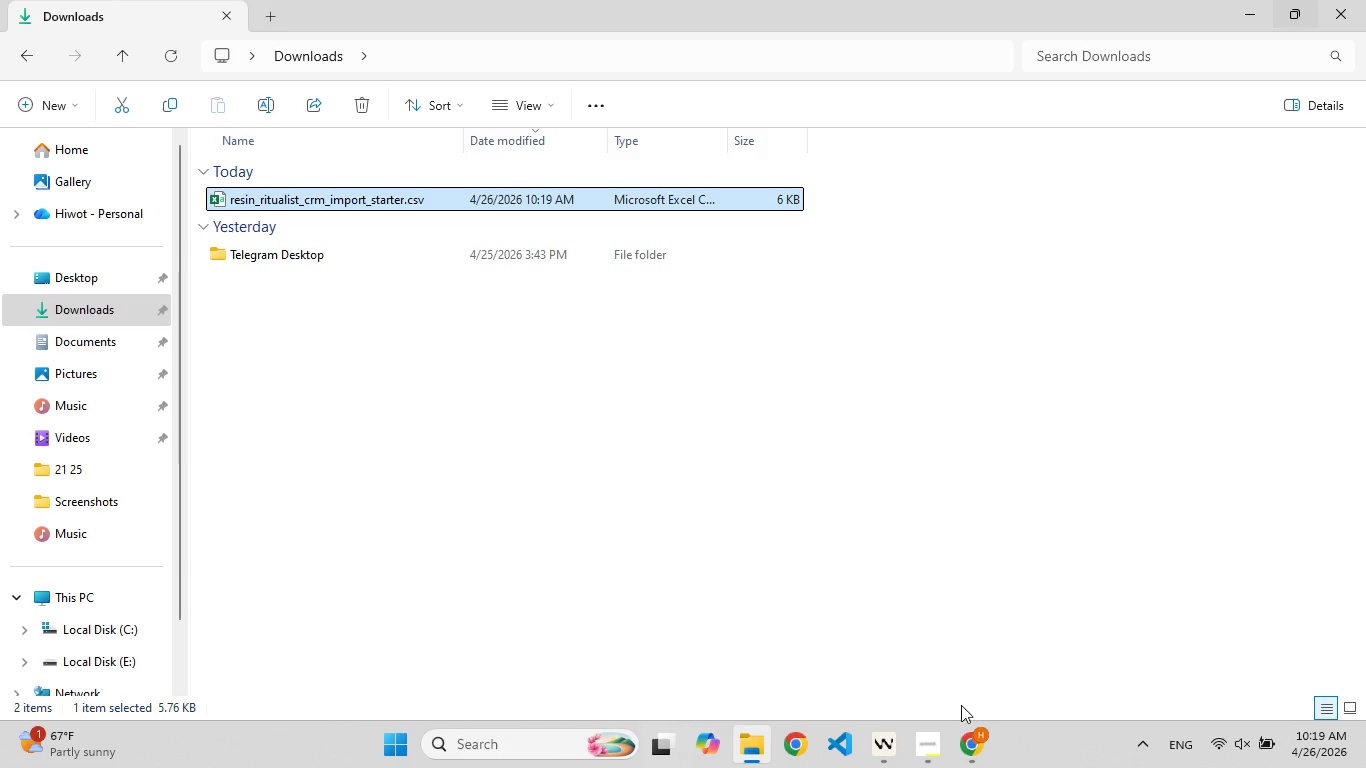 
left_click([977, 746])
 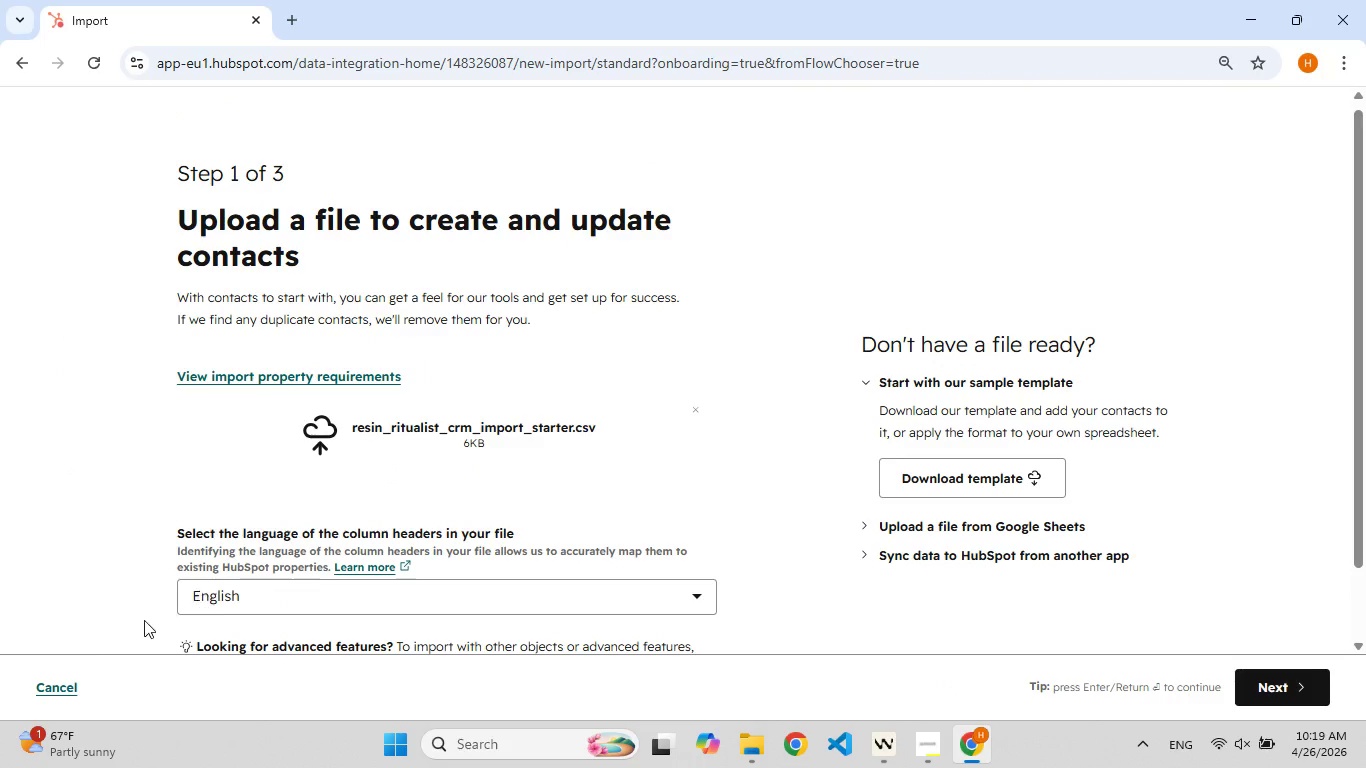 
left_click([49, 683])
 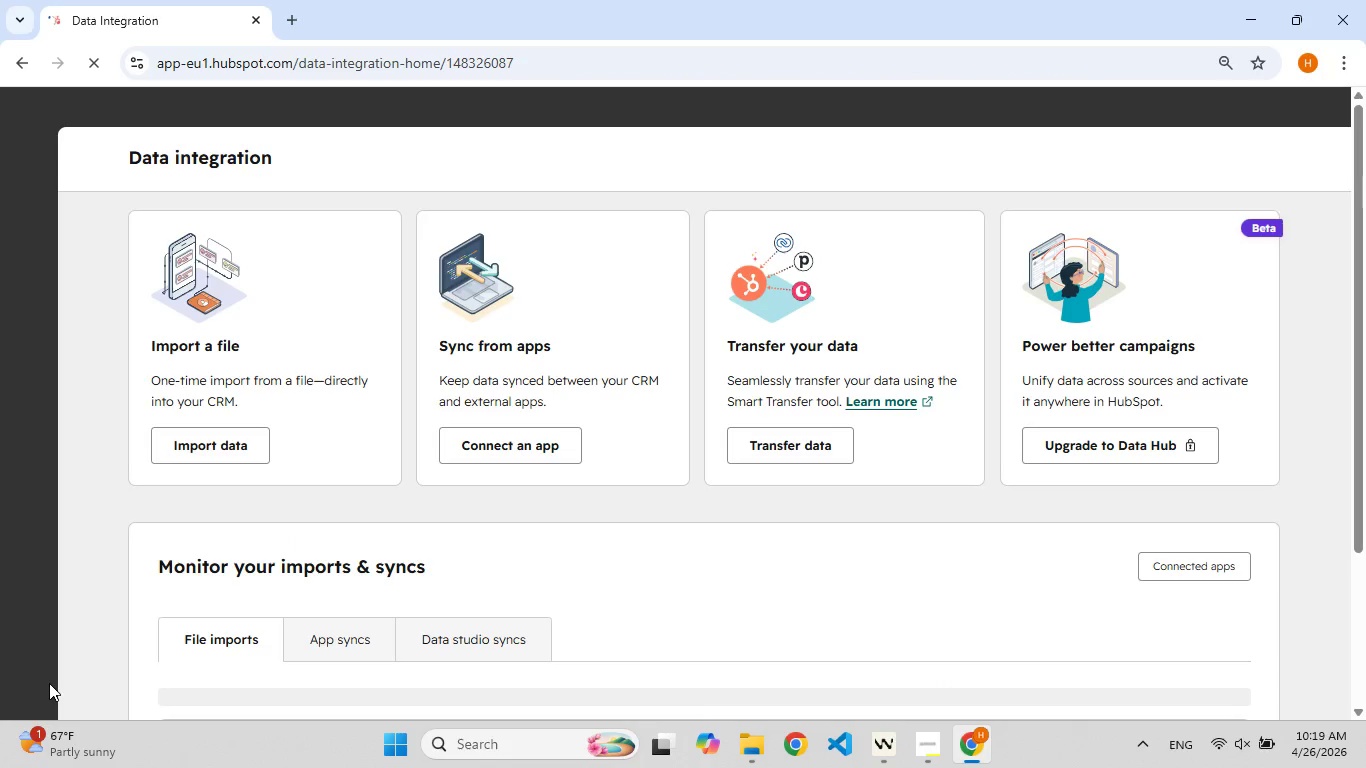 
wait(9.14)
 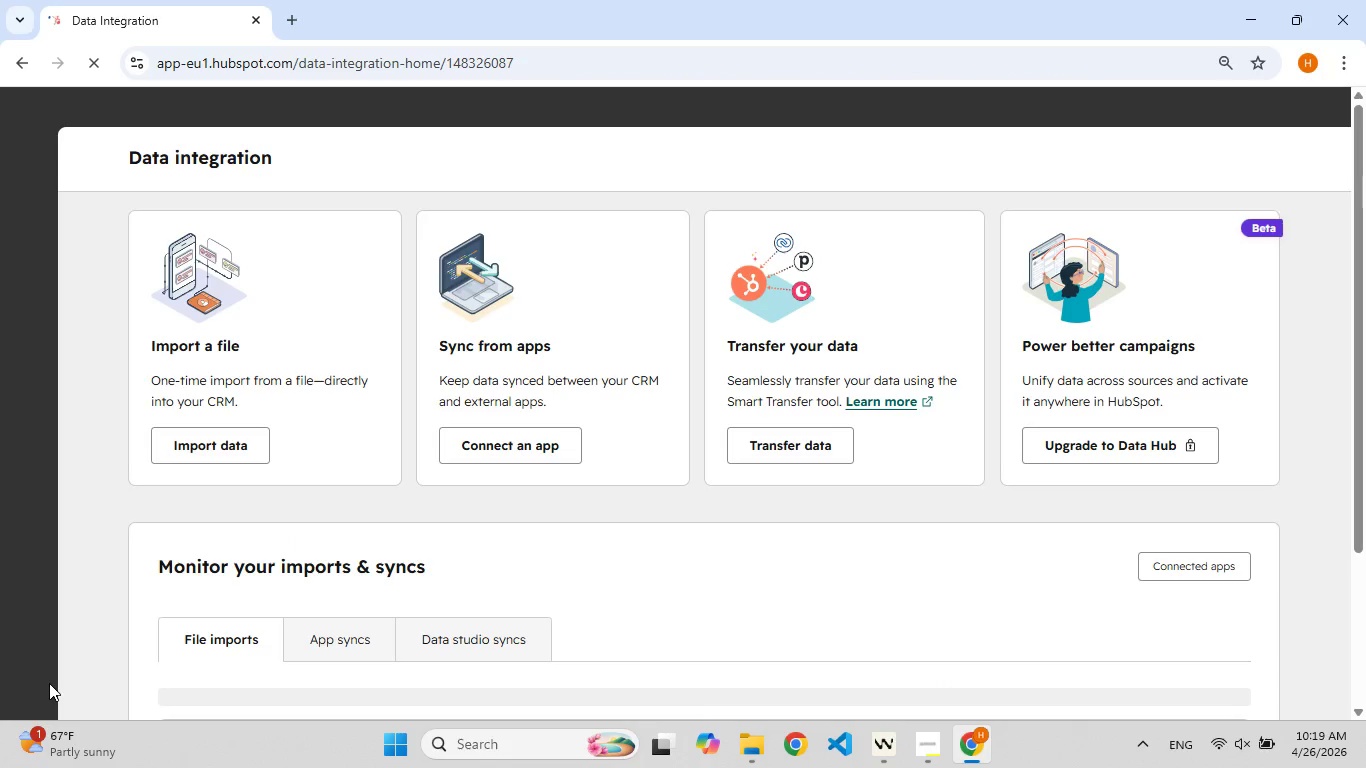 
left_click([236, 443])
 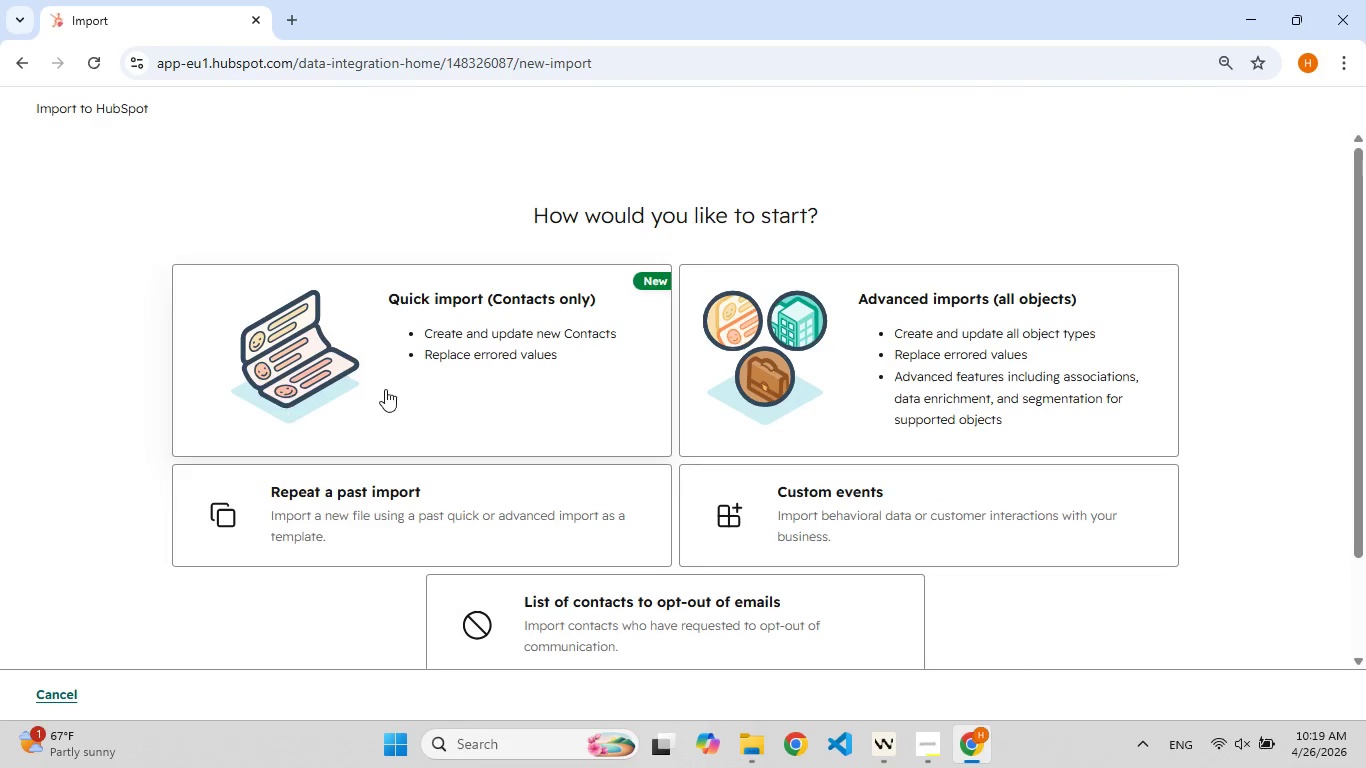 
left_click([517, 342])
 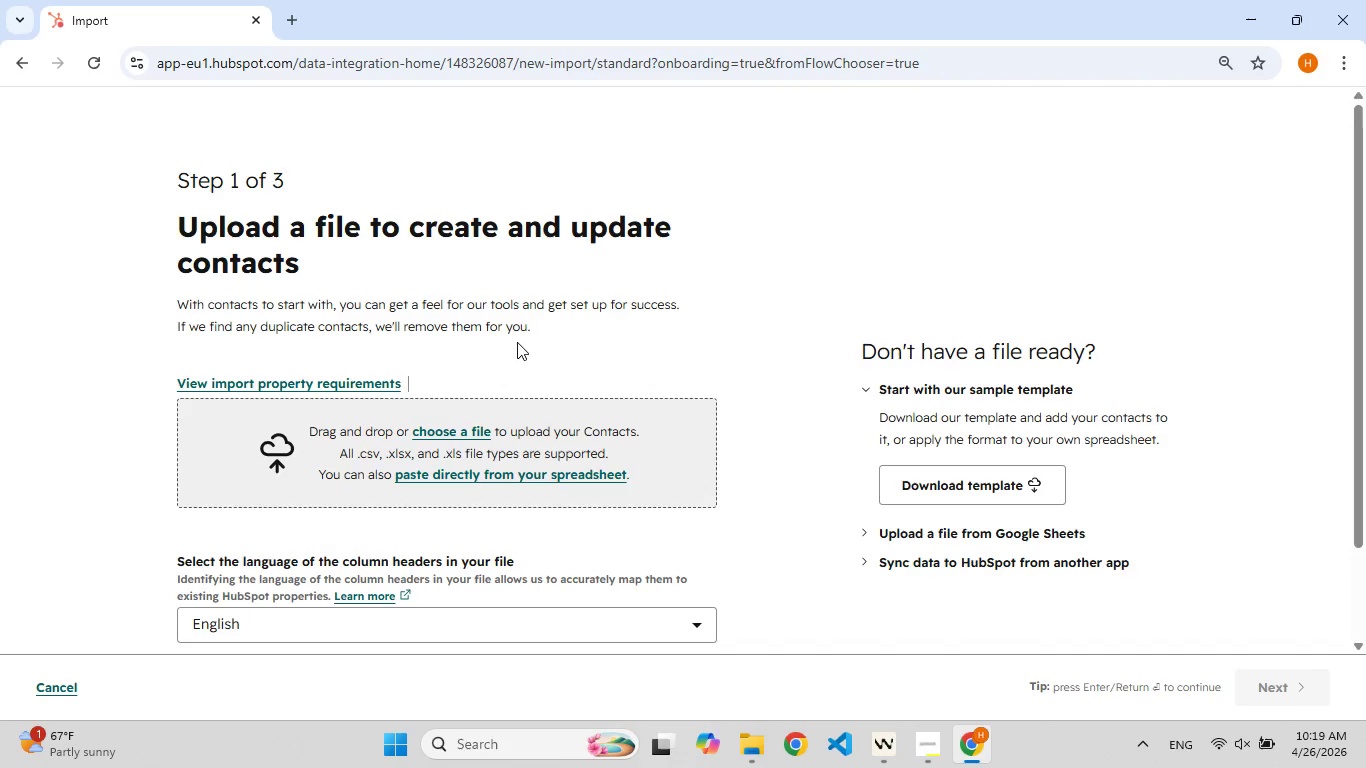 
left_click([452, 432])
 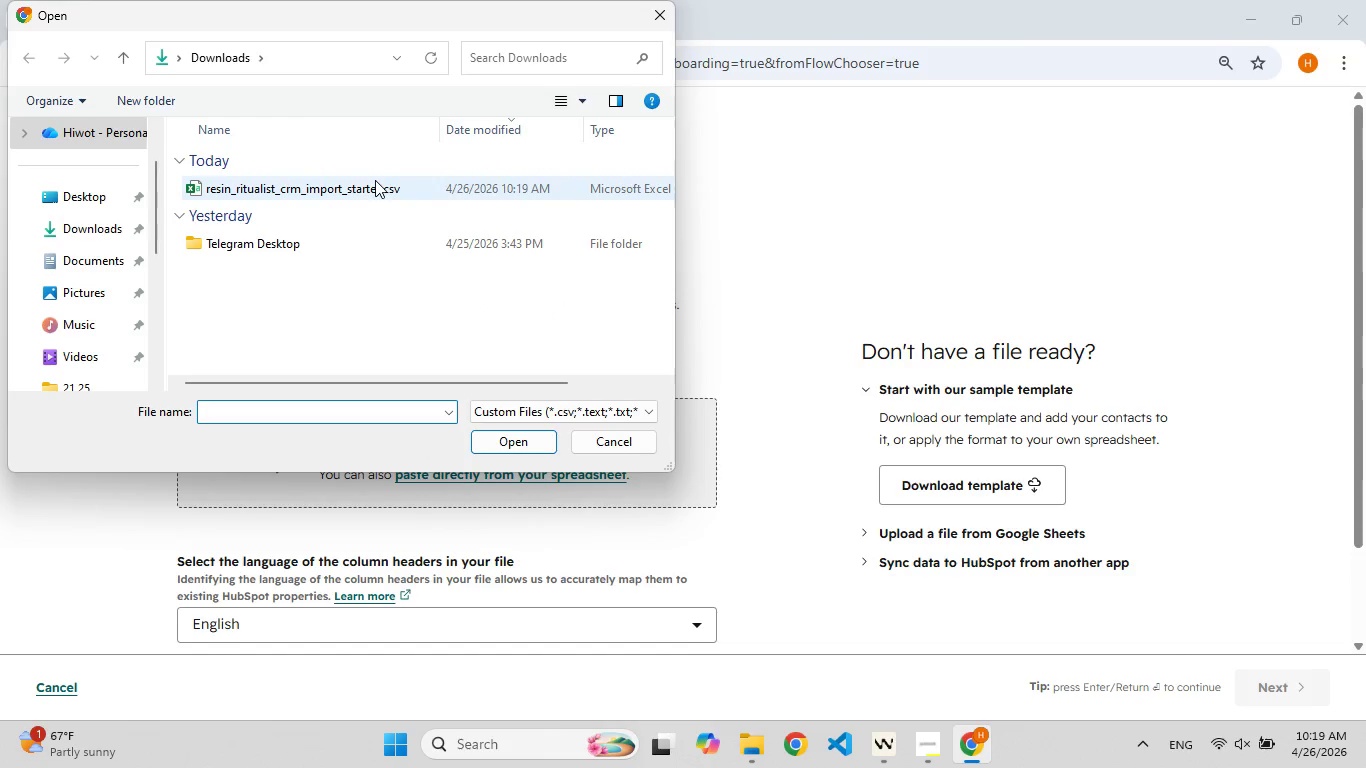 
double_click([375, 180])
 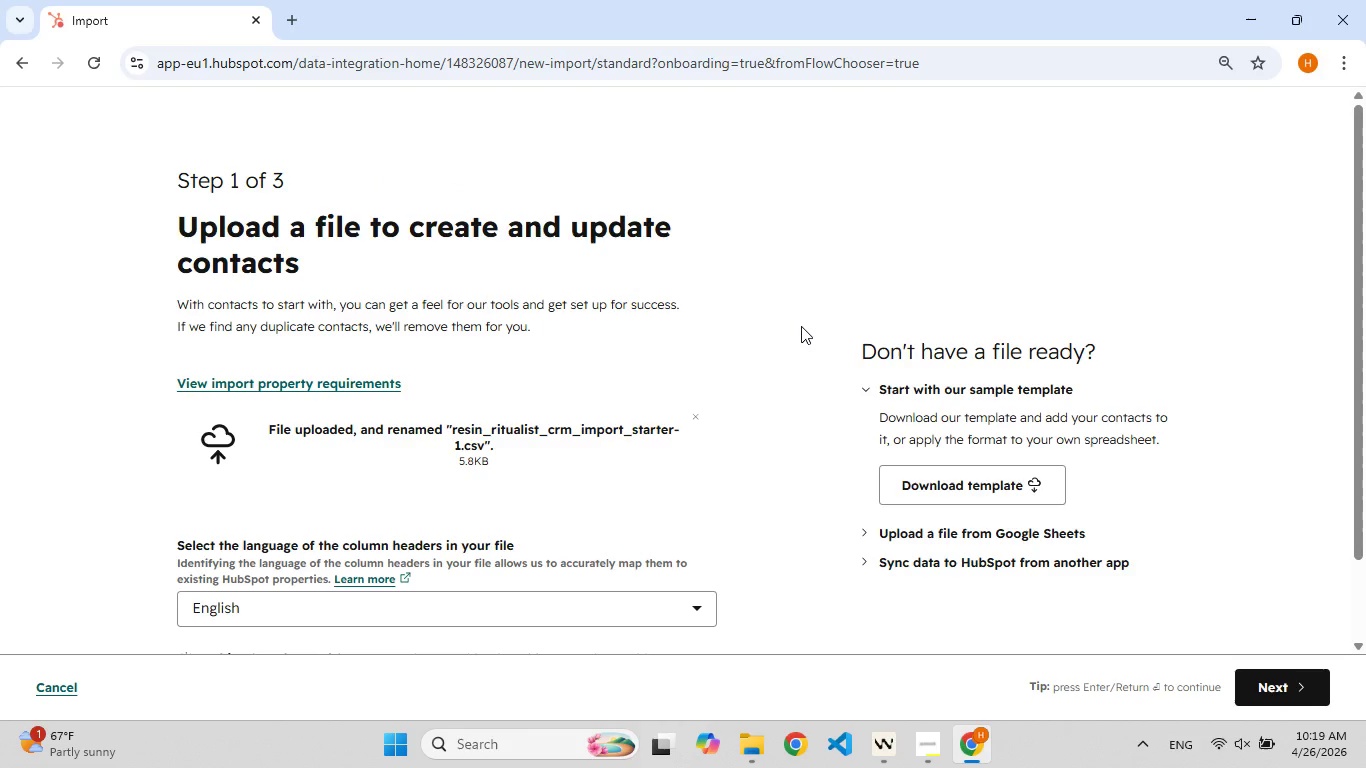 
wait(13.78)
 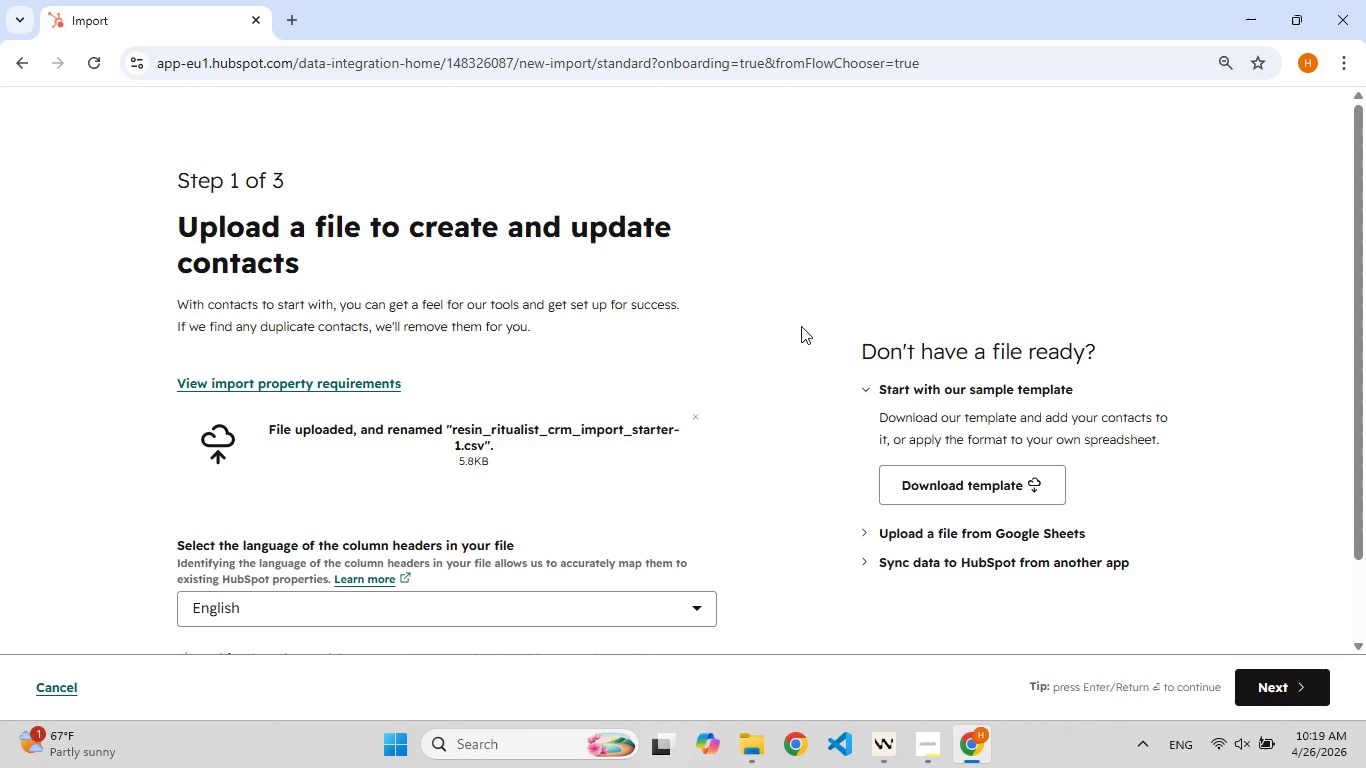 
left_click([1264, 690])
 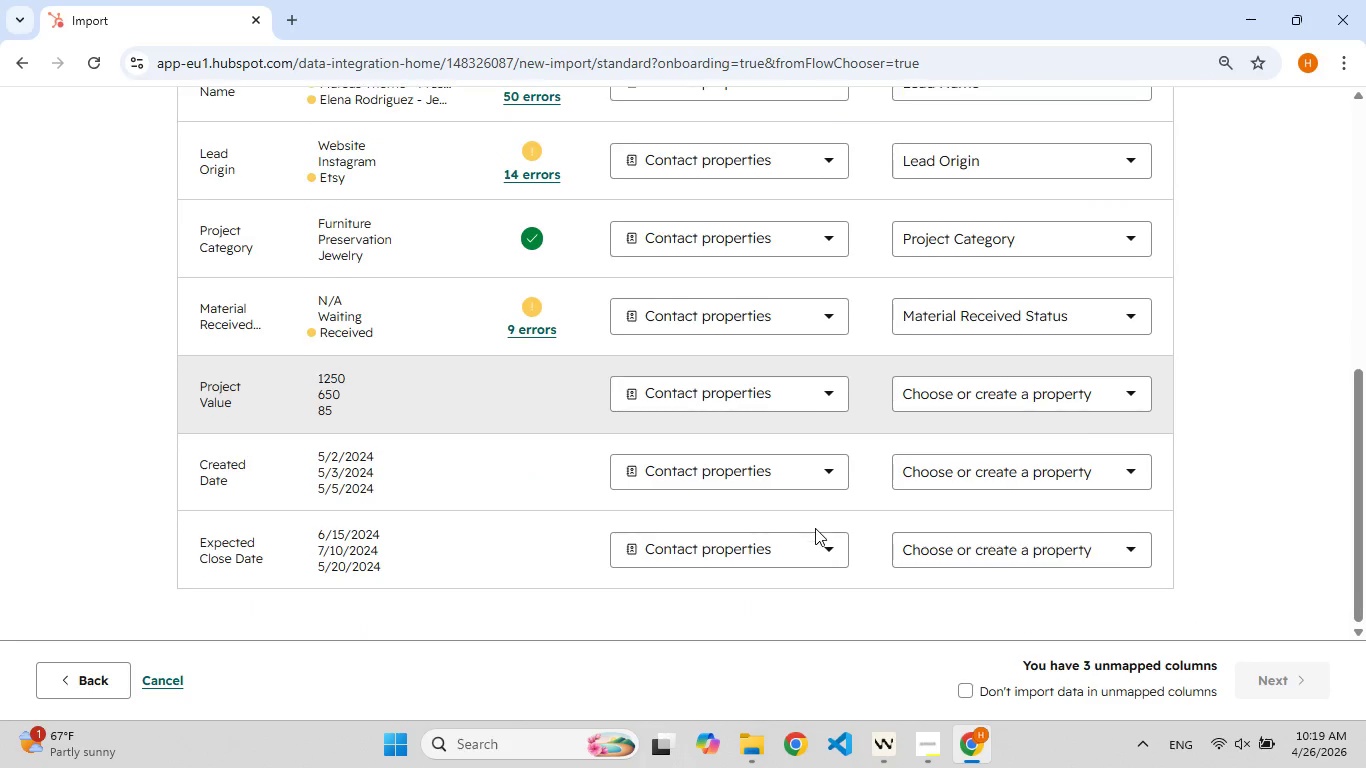 
wait(7.41)
 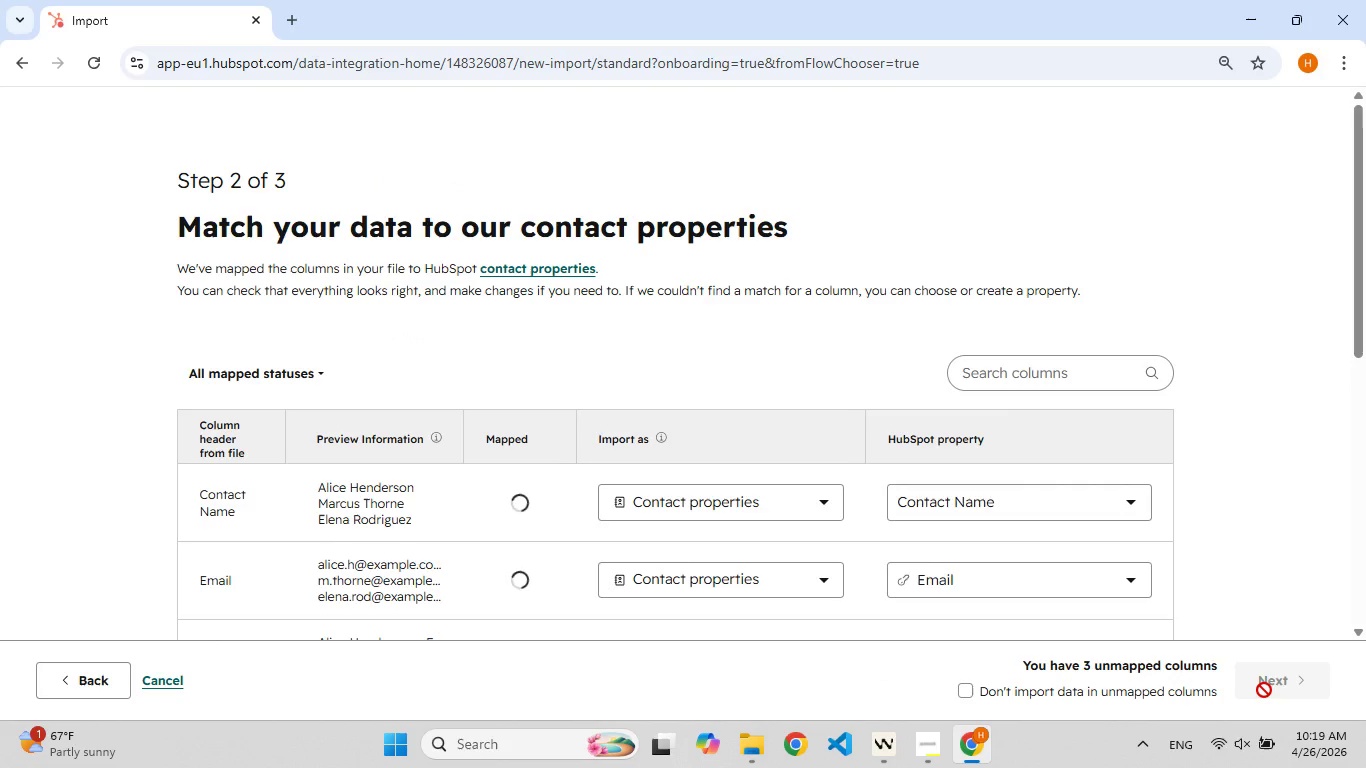 
left_click([986, 397])
 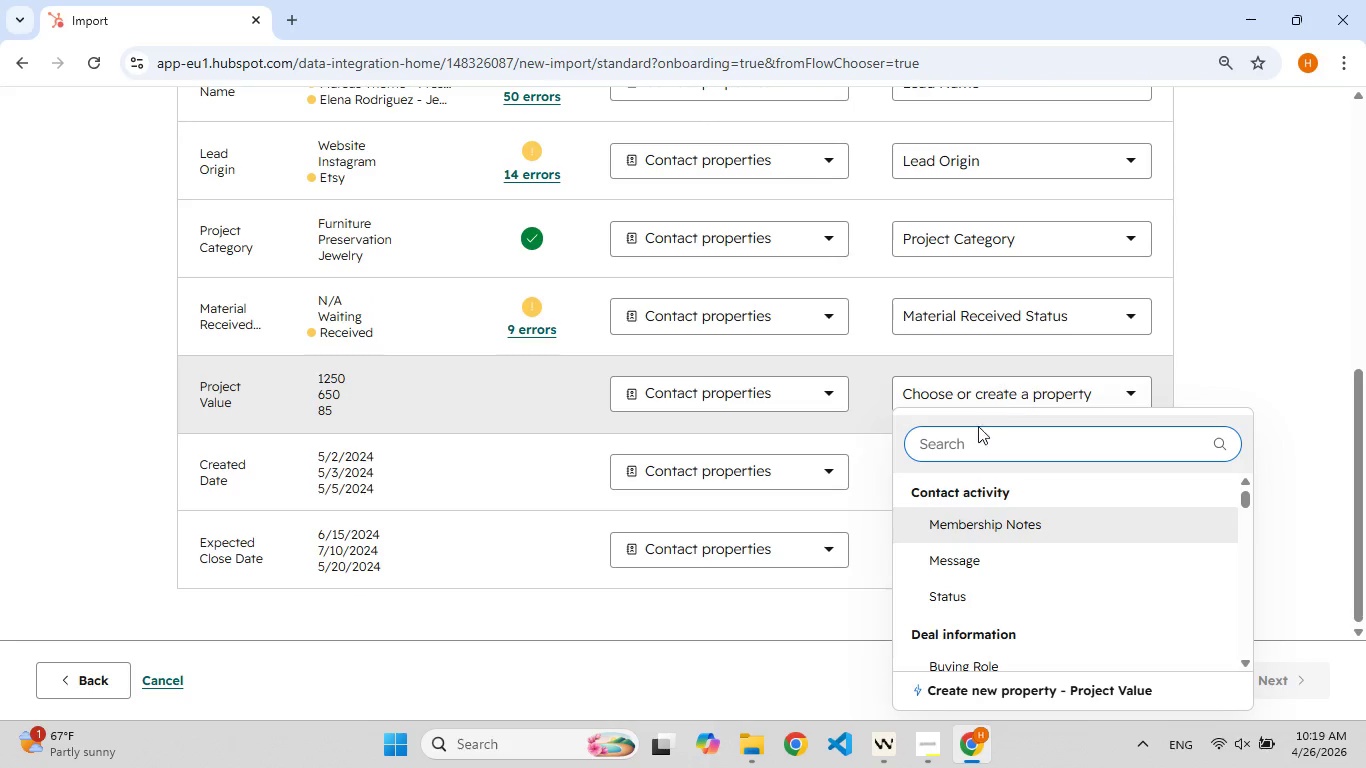 
mouse_move([976, 649])
 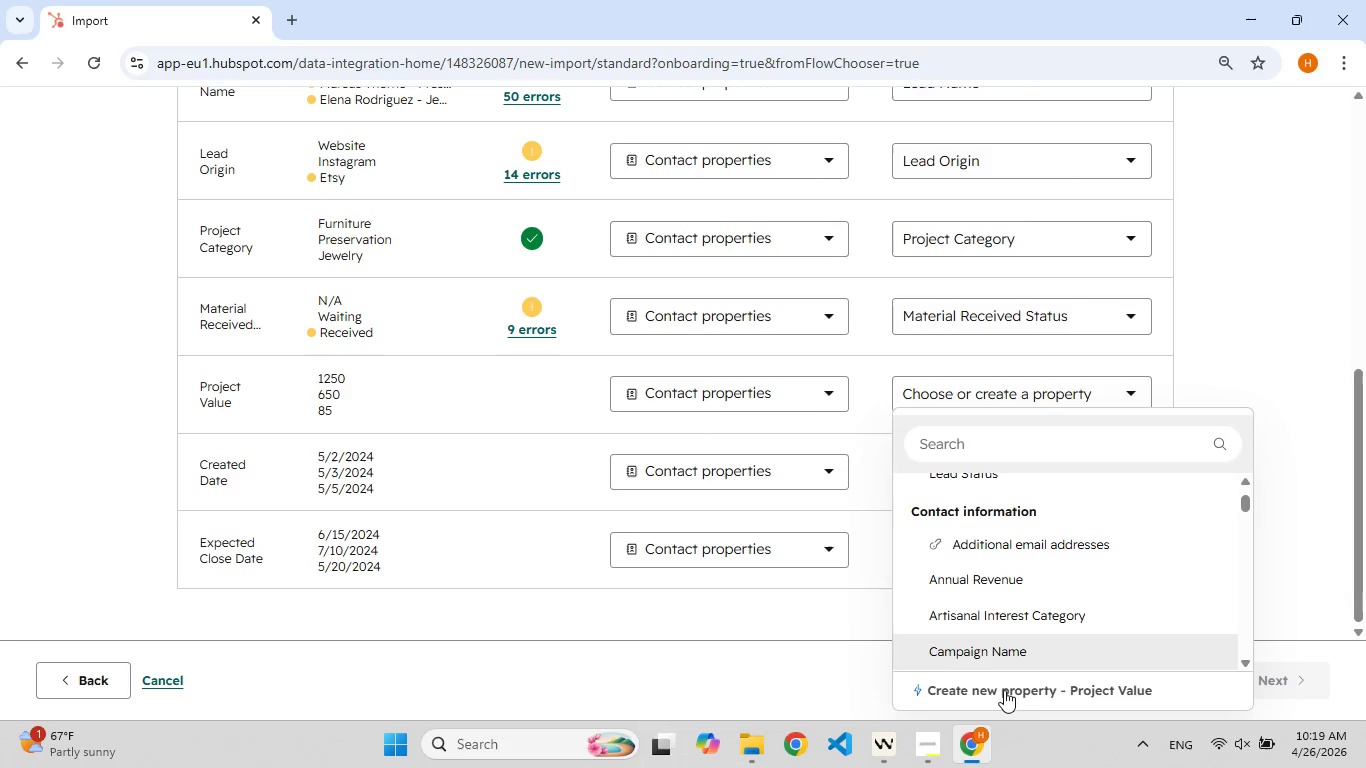 
left_click([1004, 690])
 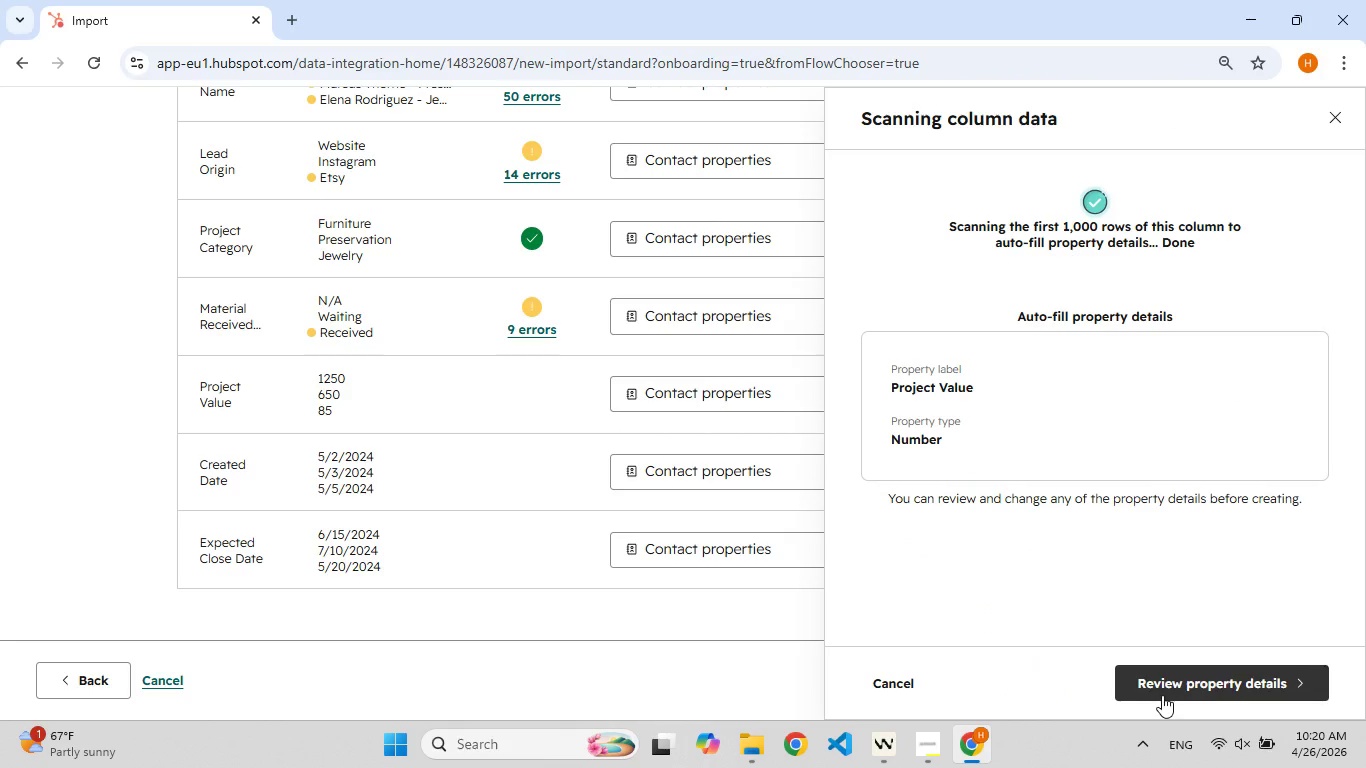 
wait(5.16)
 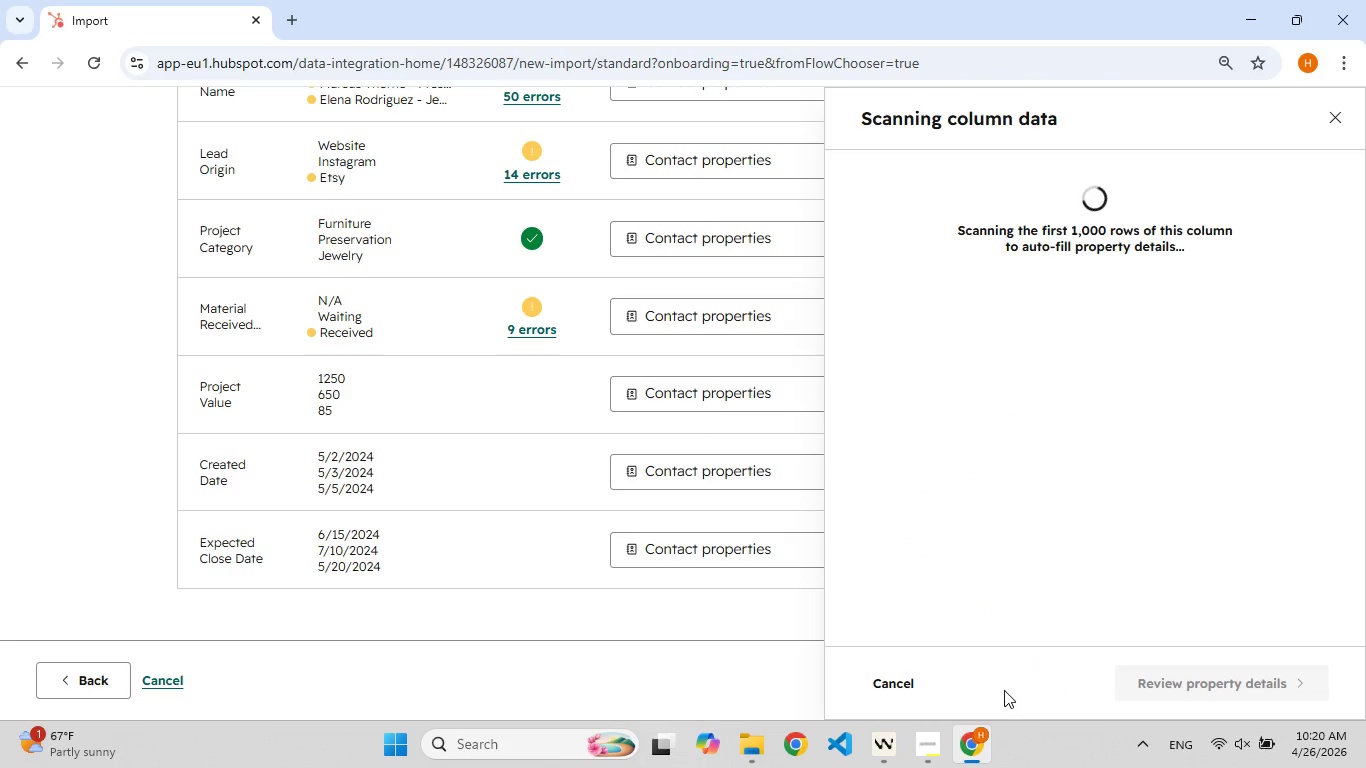 
left_click([1171, 687])
 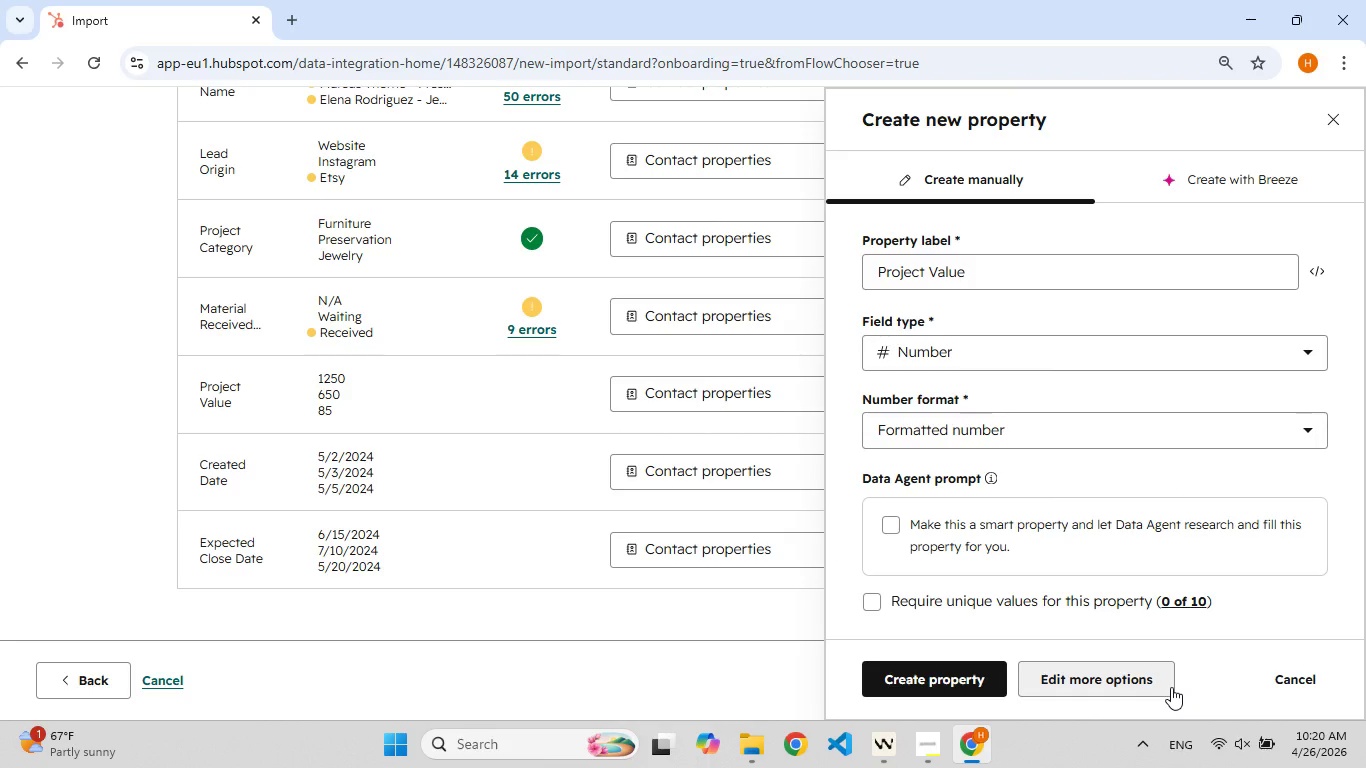 
wait(6.34)
 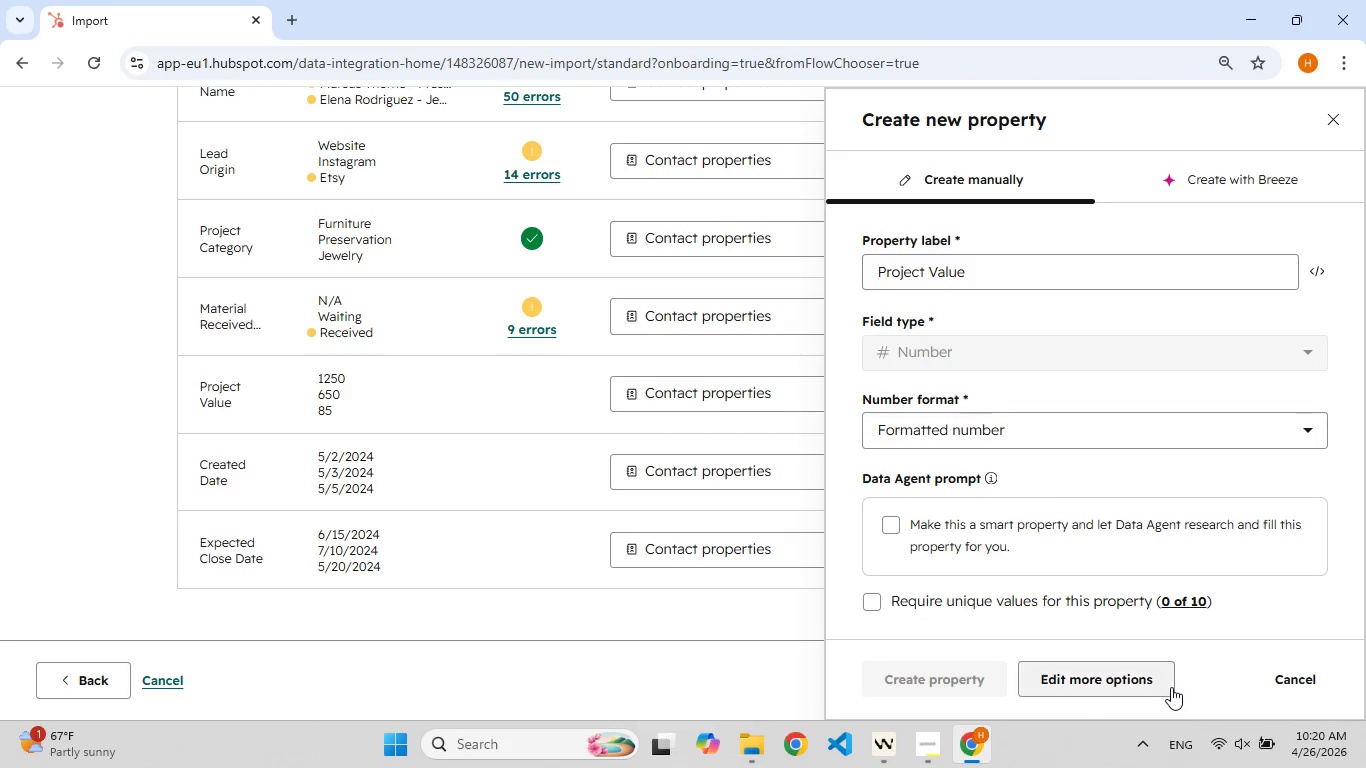 
left_click([1171, 687])
 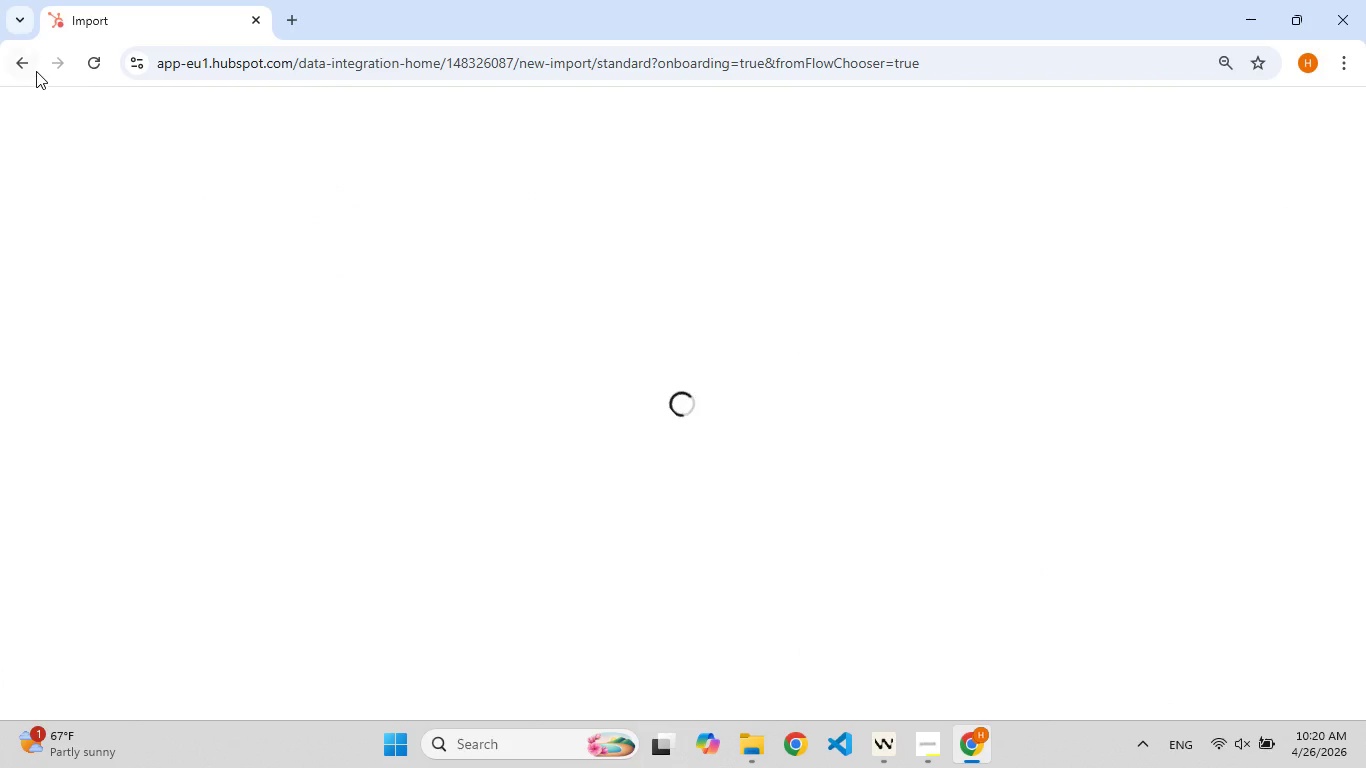 
left_click([25, 67])
 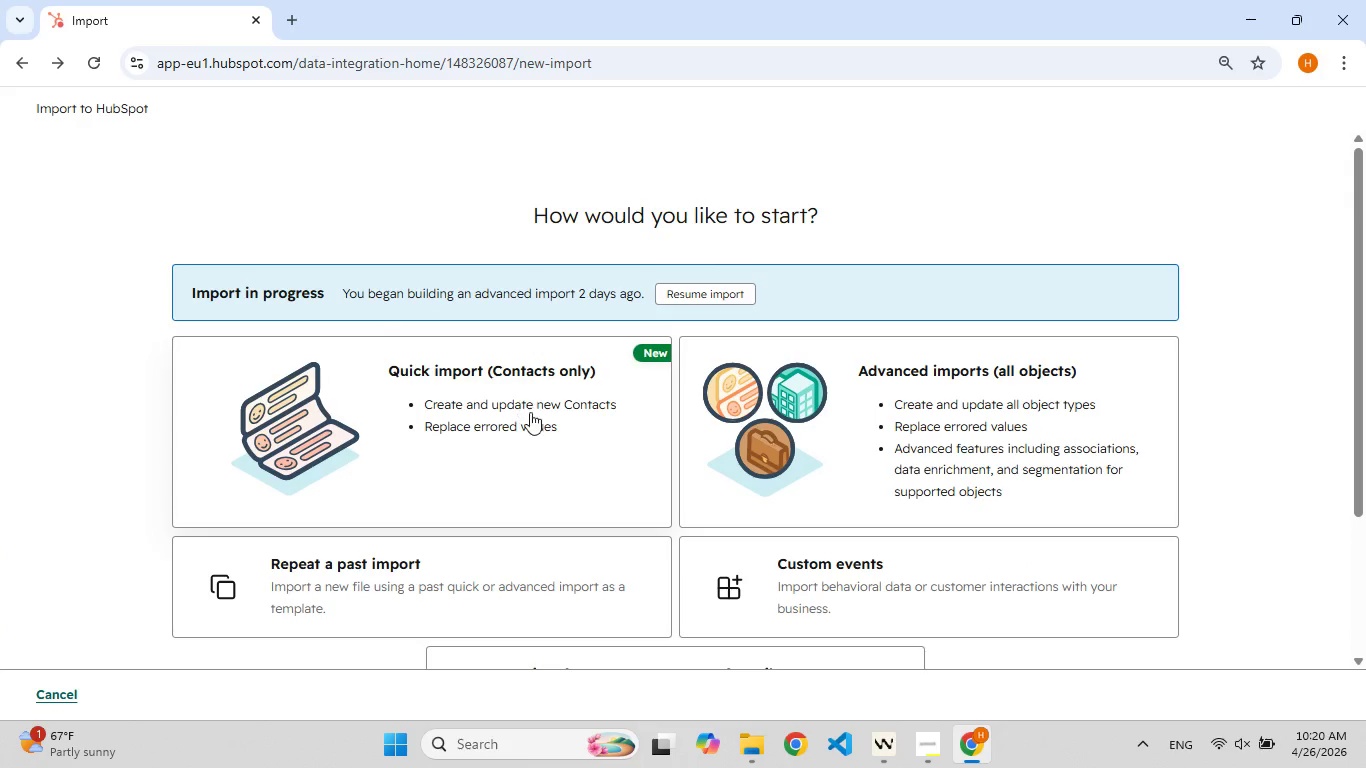 
left_click([537, 417])
 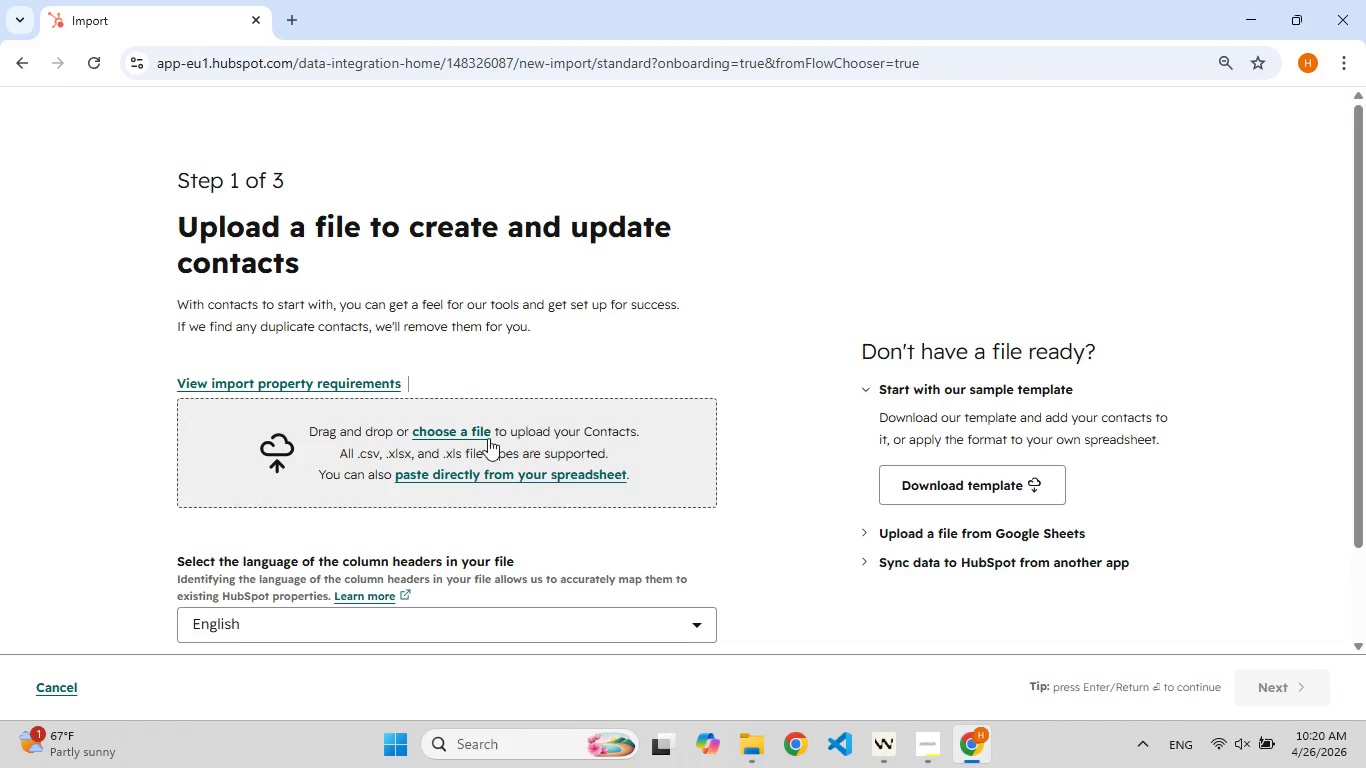 
left_click([474, 439])
 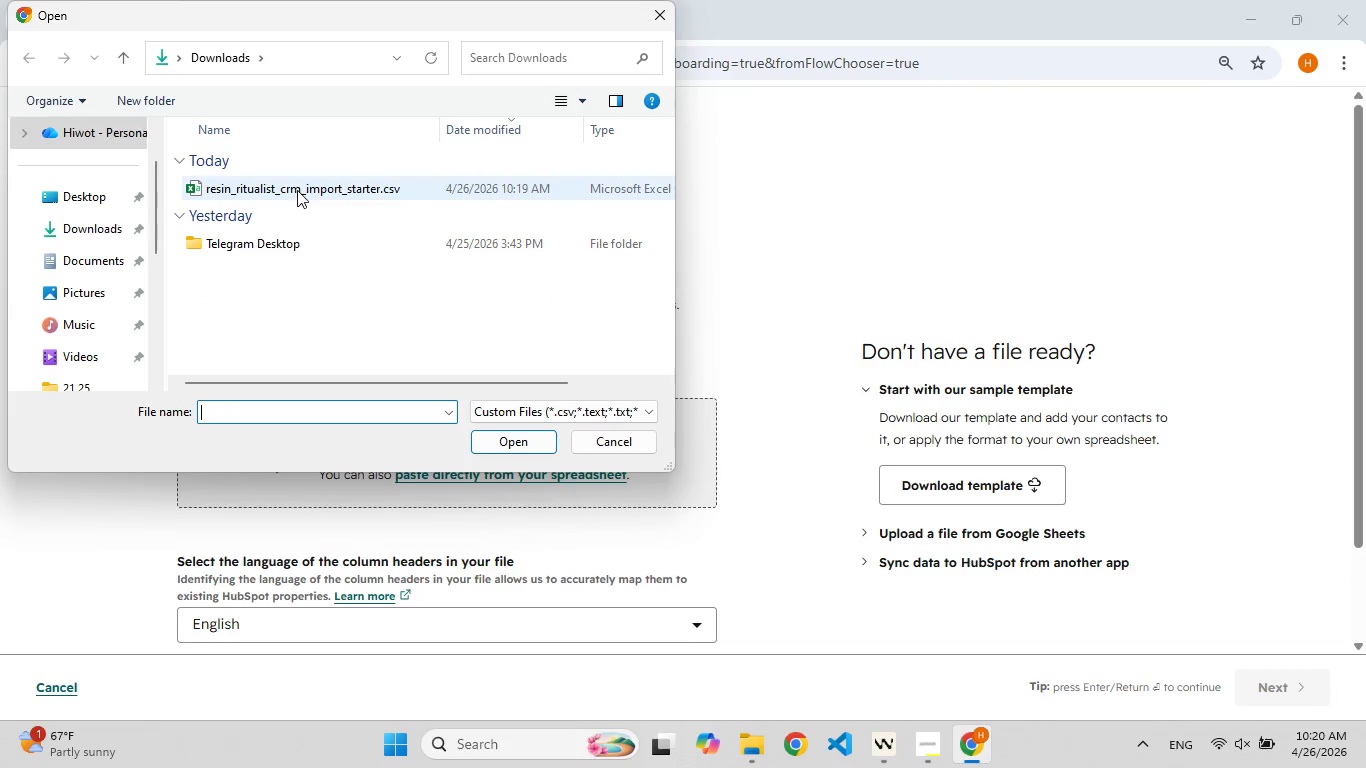 
double_click([297, 190])
 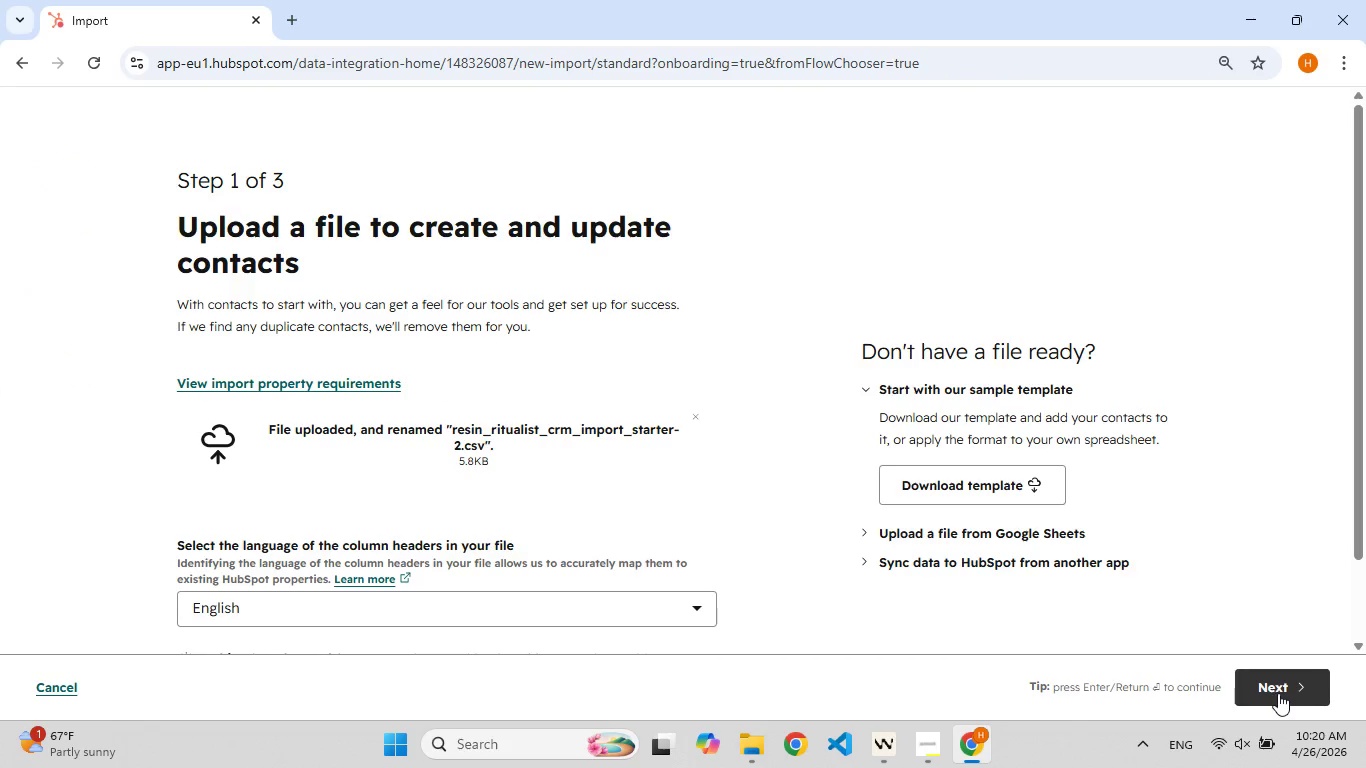 
left_click([1278, 693])
 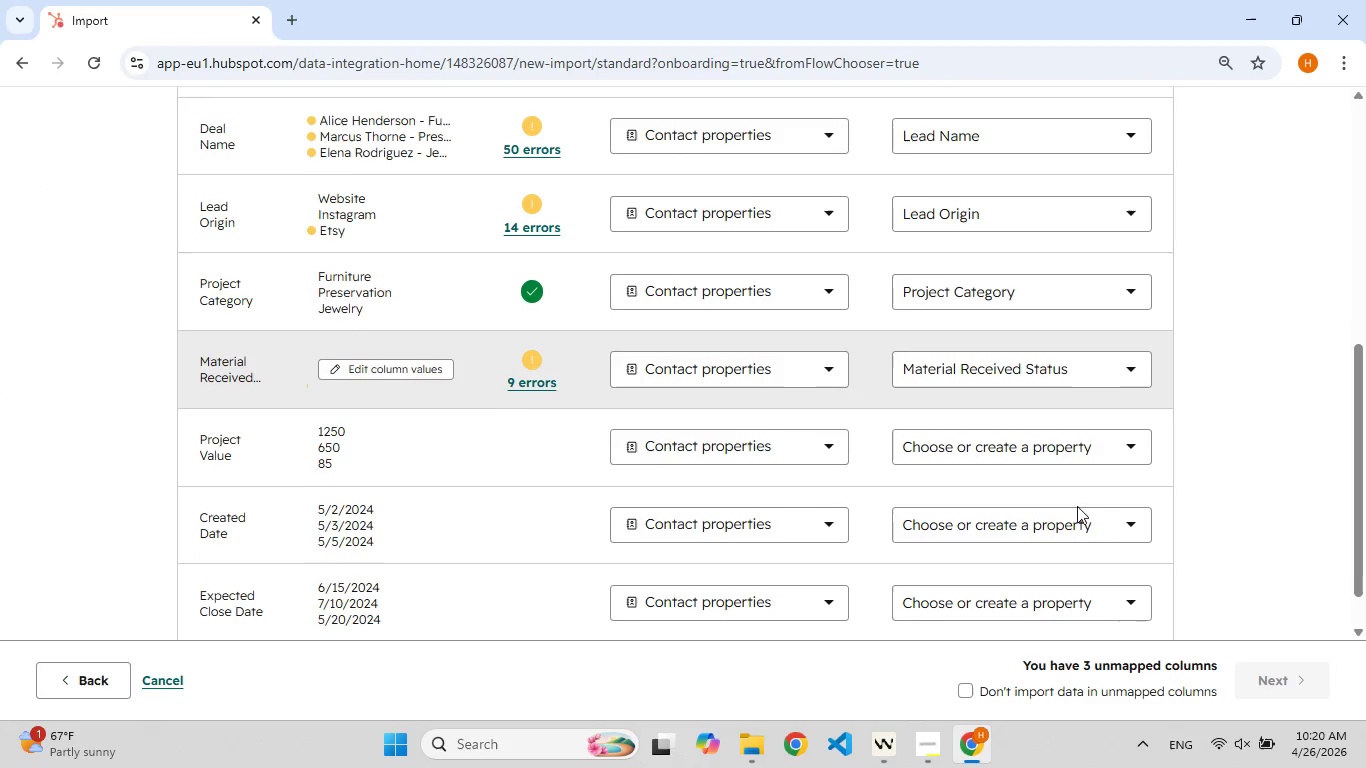 
wait(5.62)
 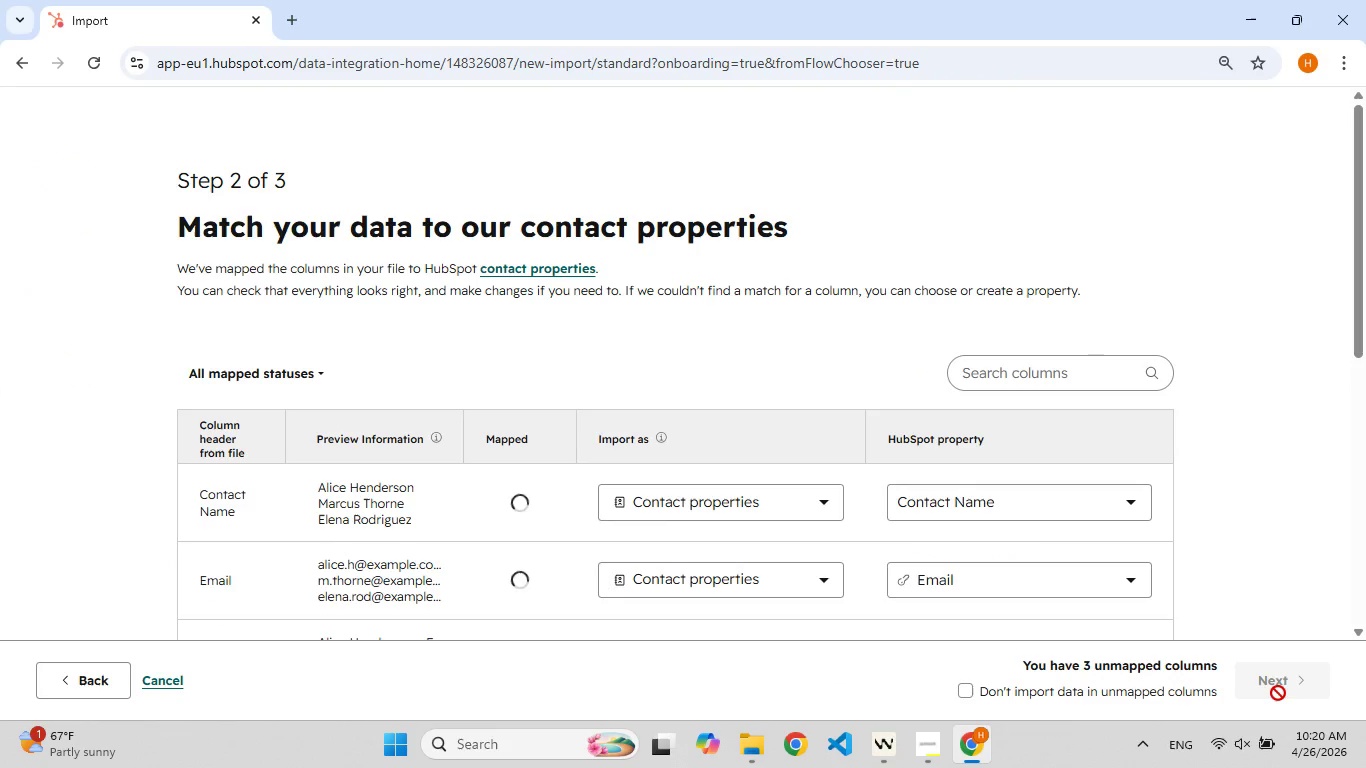 
left_click([1087, 462])
 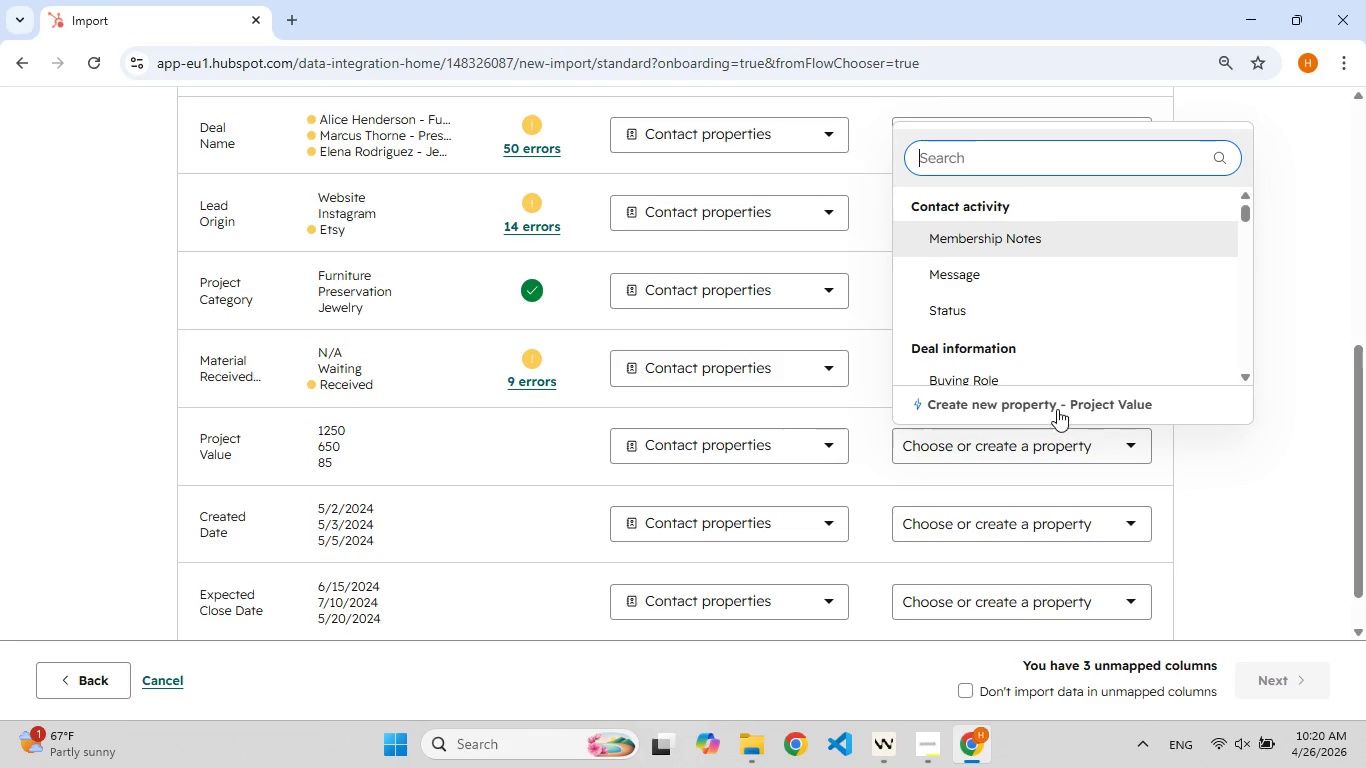 
left_click([1061, 399])
 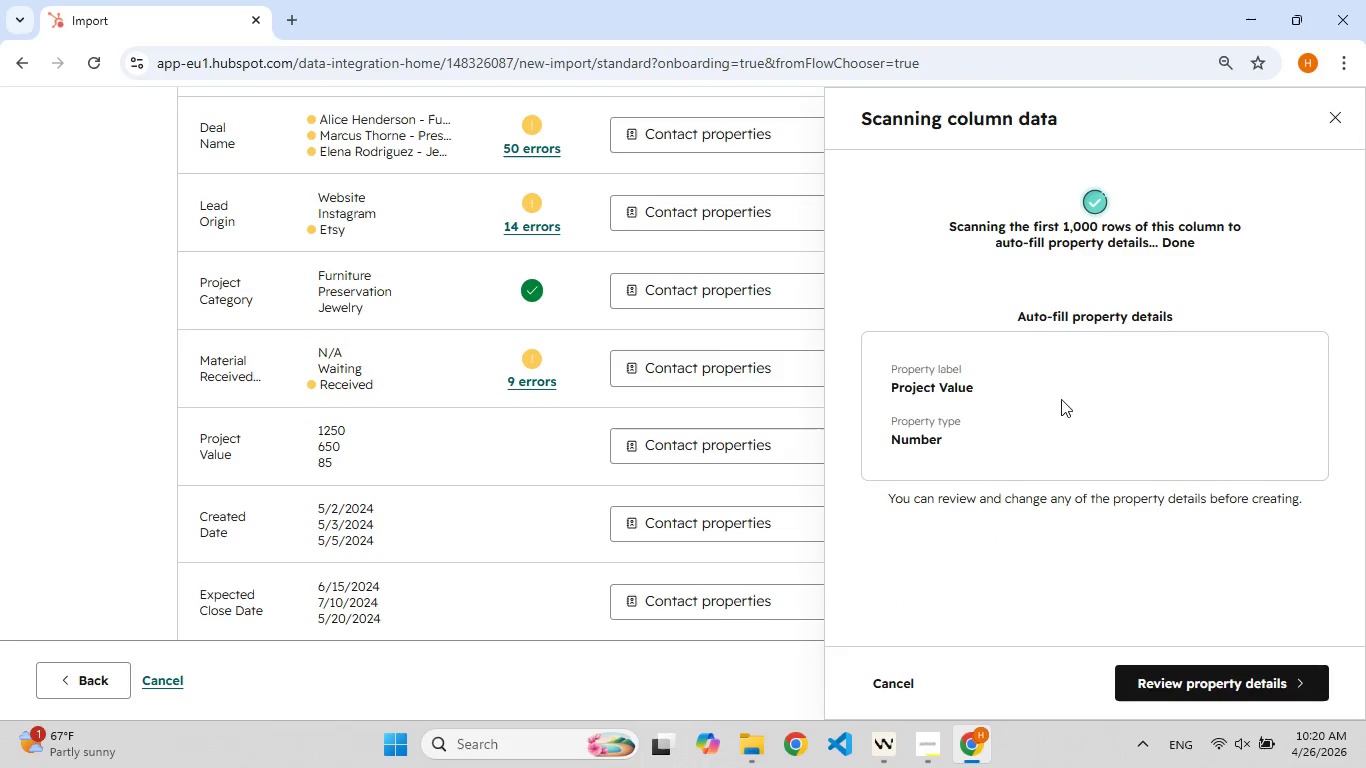 
left_click([1241, 669])
 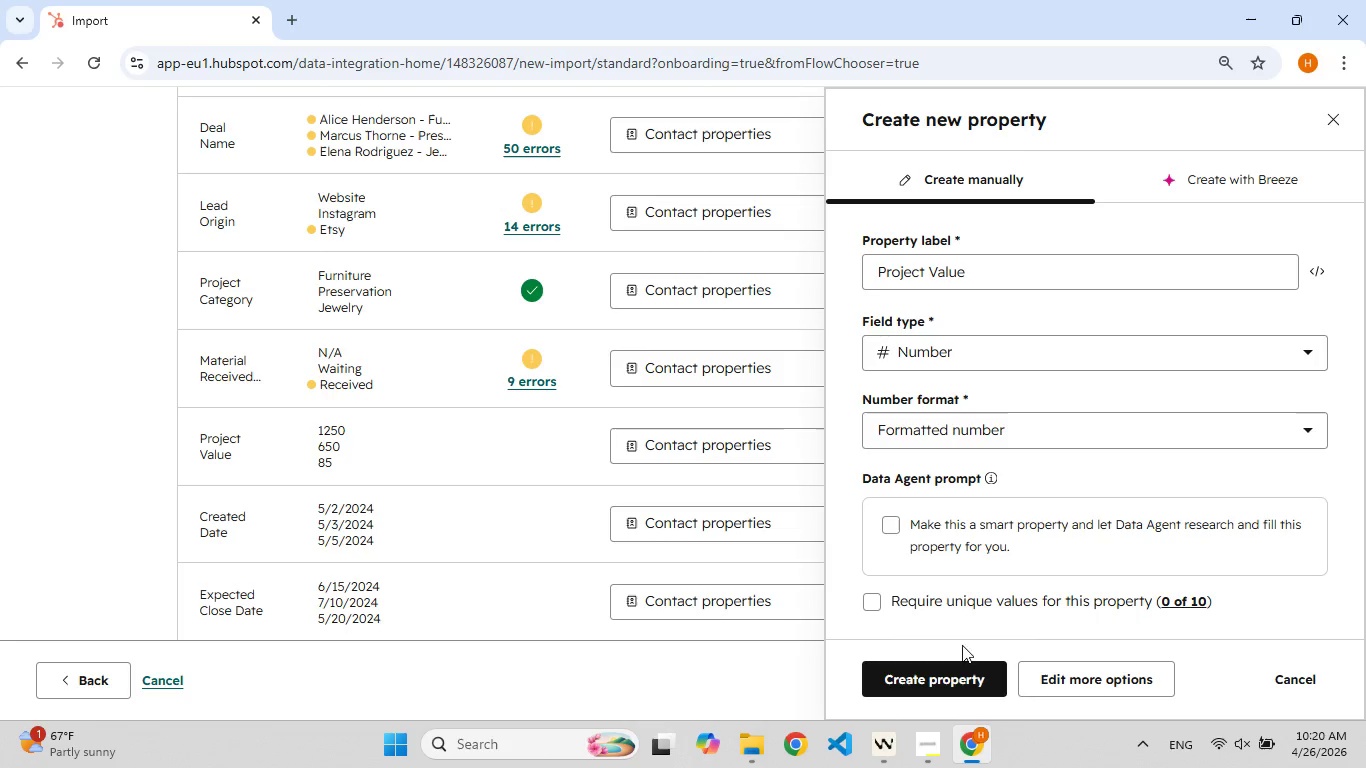 
left_click([928, 670])
 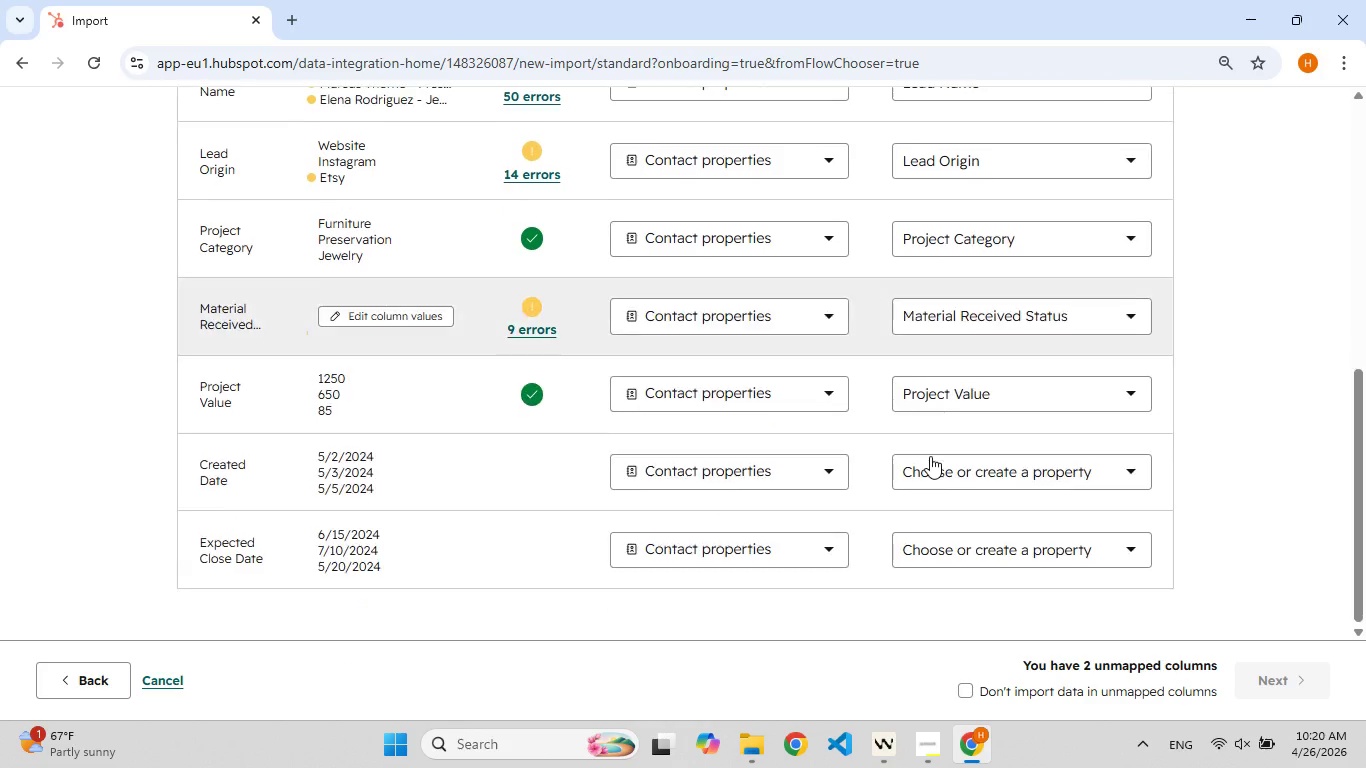 
wait(5.08)
 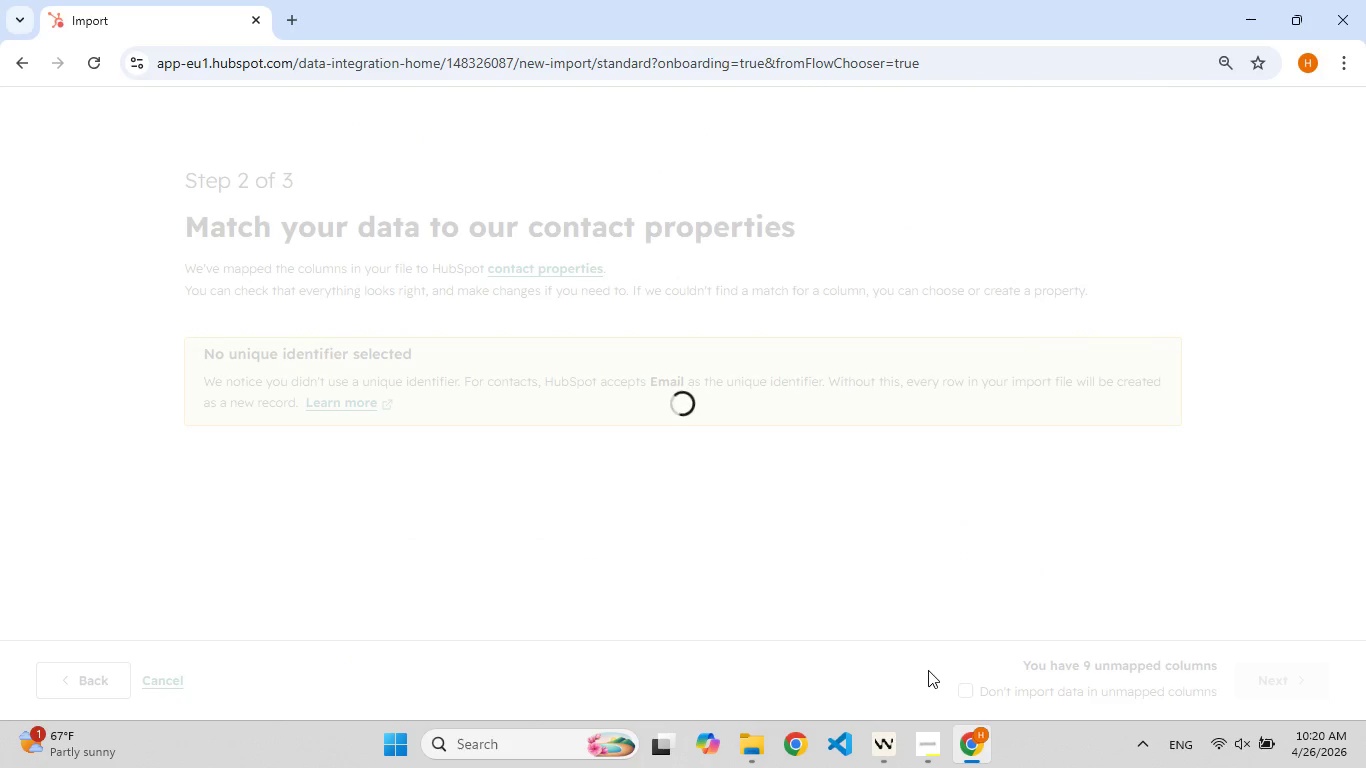 
left_click([1017, 470])
 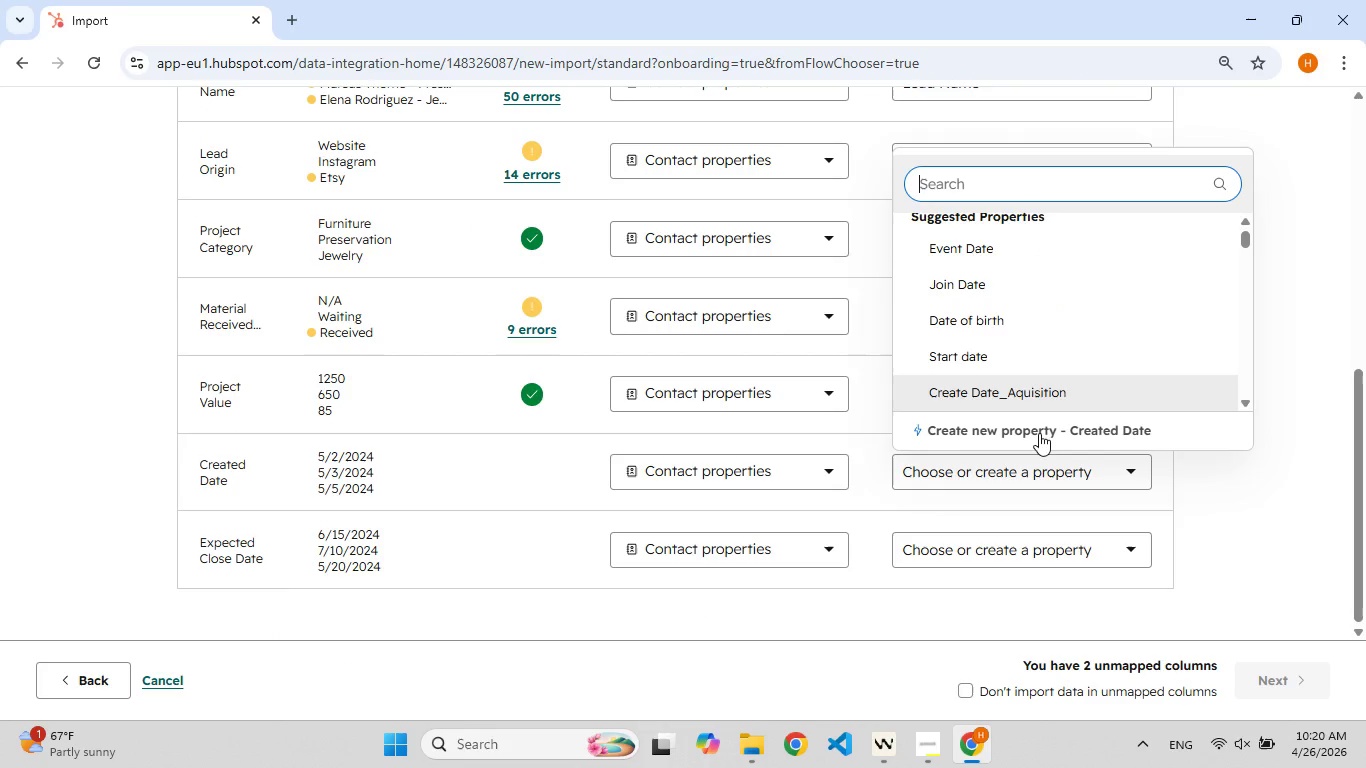 
left_click([1039, 433])
 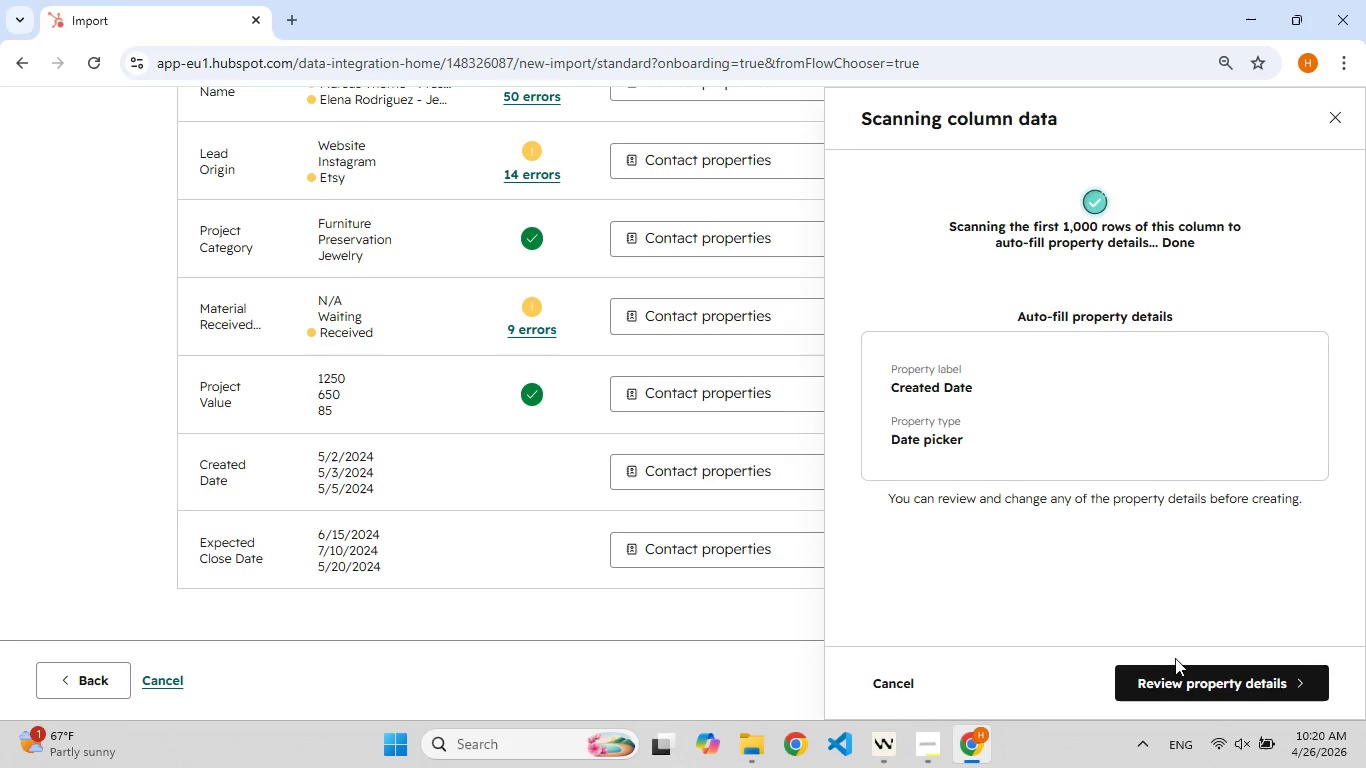 
left_click([1190, 689])
 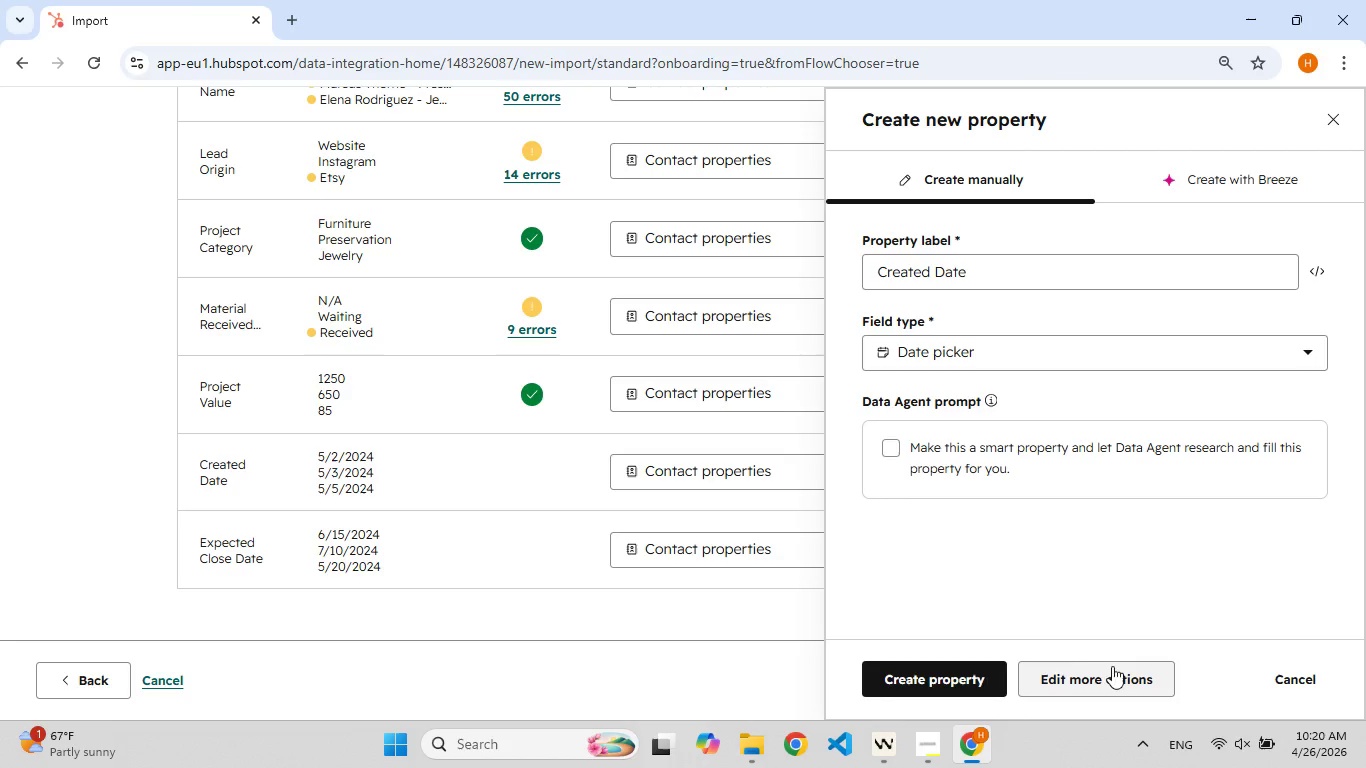 
left_click([946, 671])
 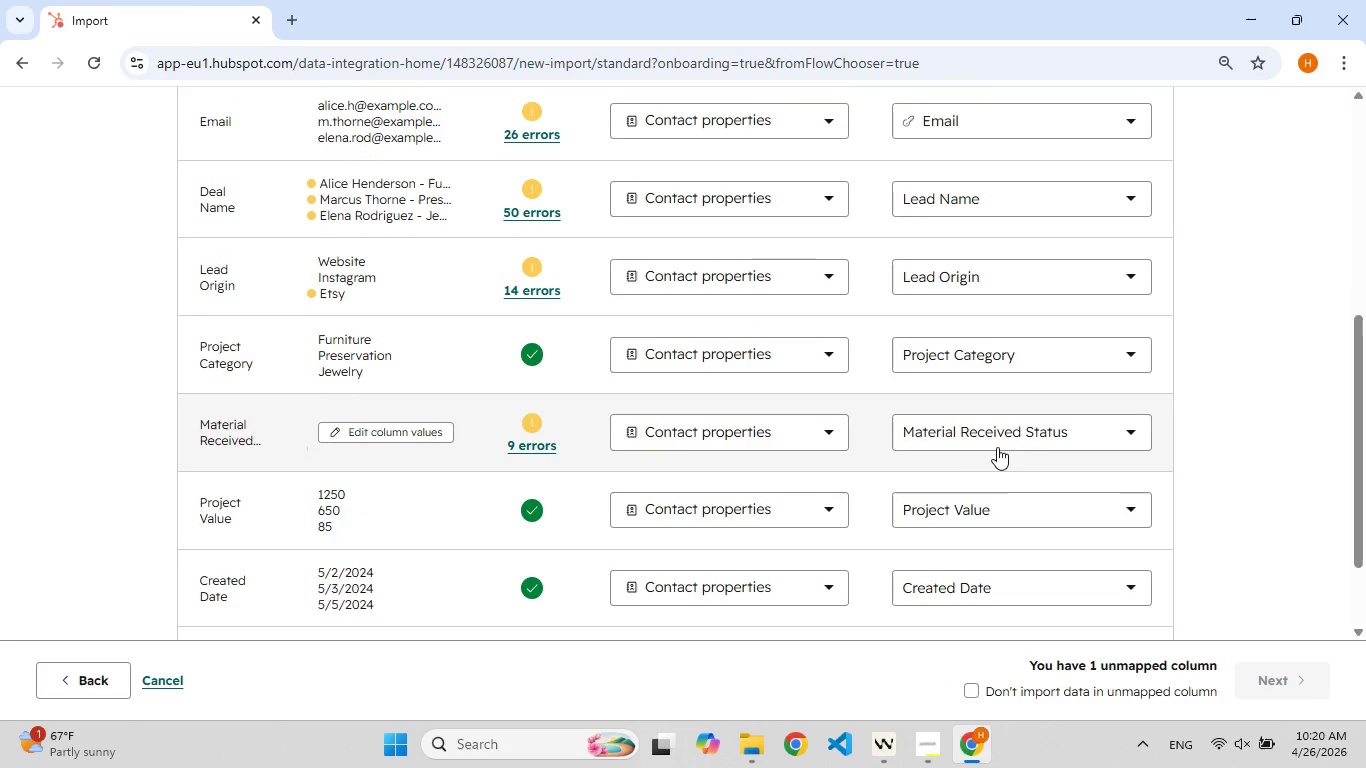 
left_click([1044, 428])
 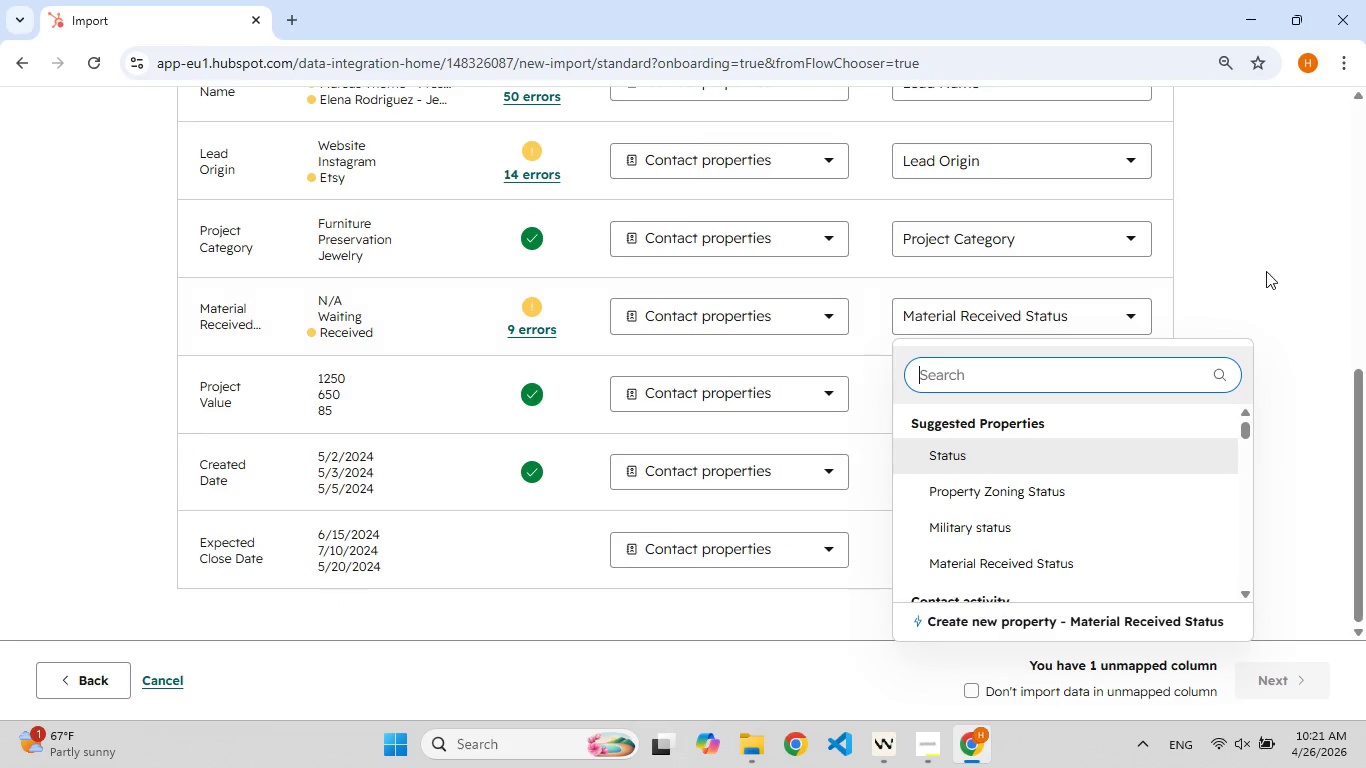 
left_click([1286, 247])
 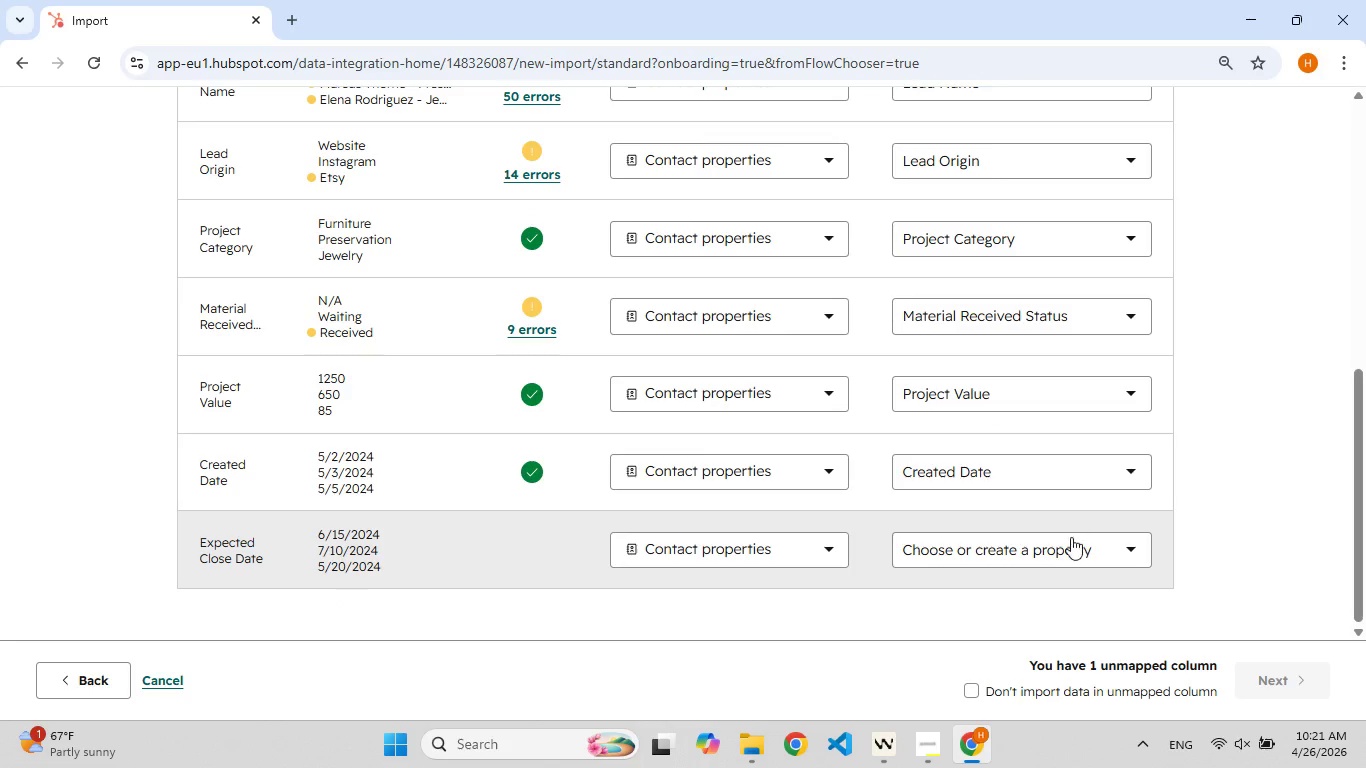 
left_click([1071, 543])
 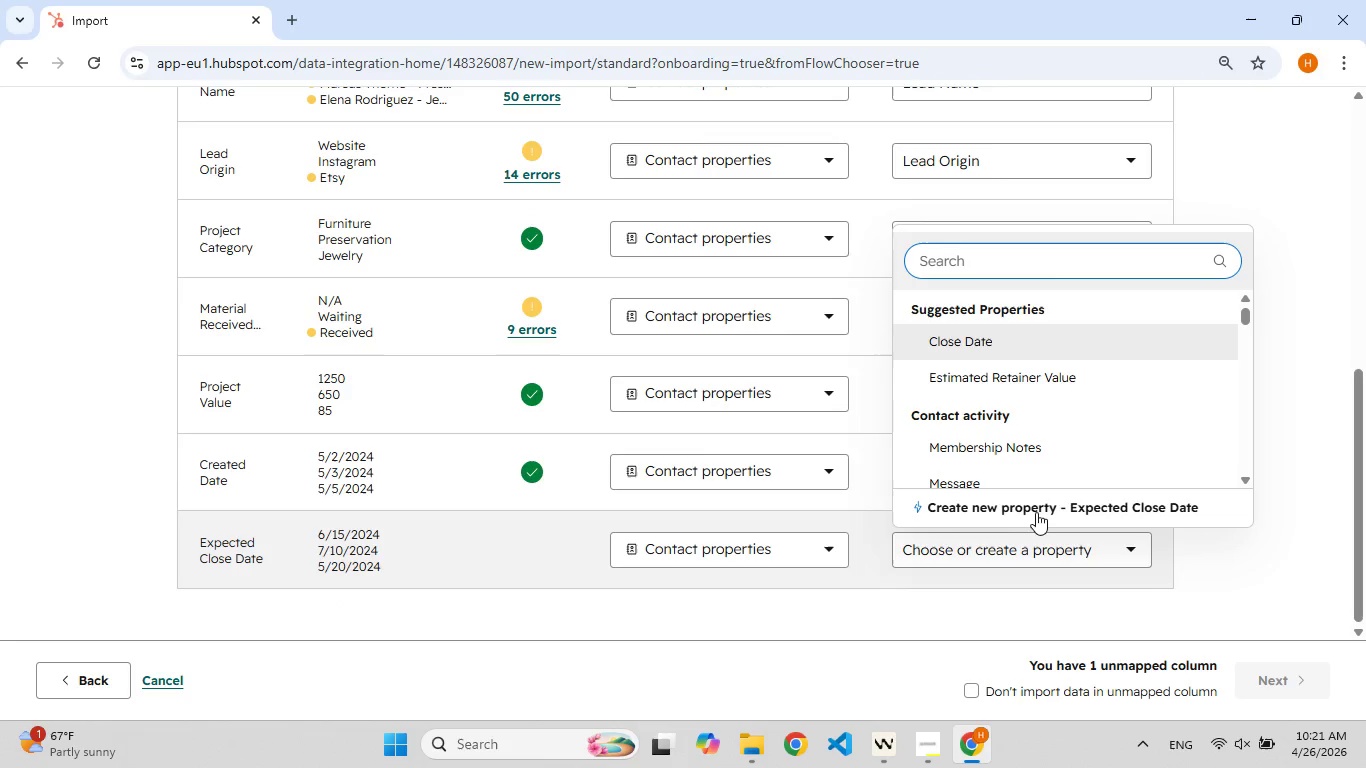 
left_click([1030, 508])
 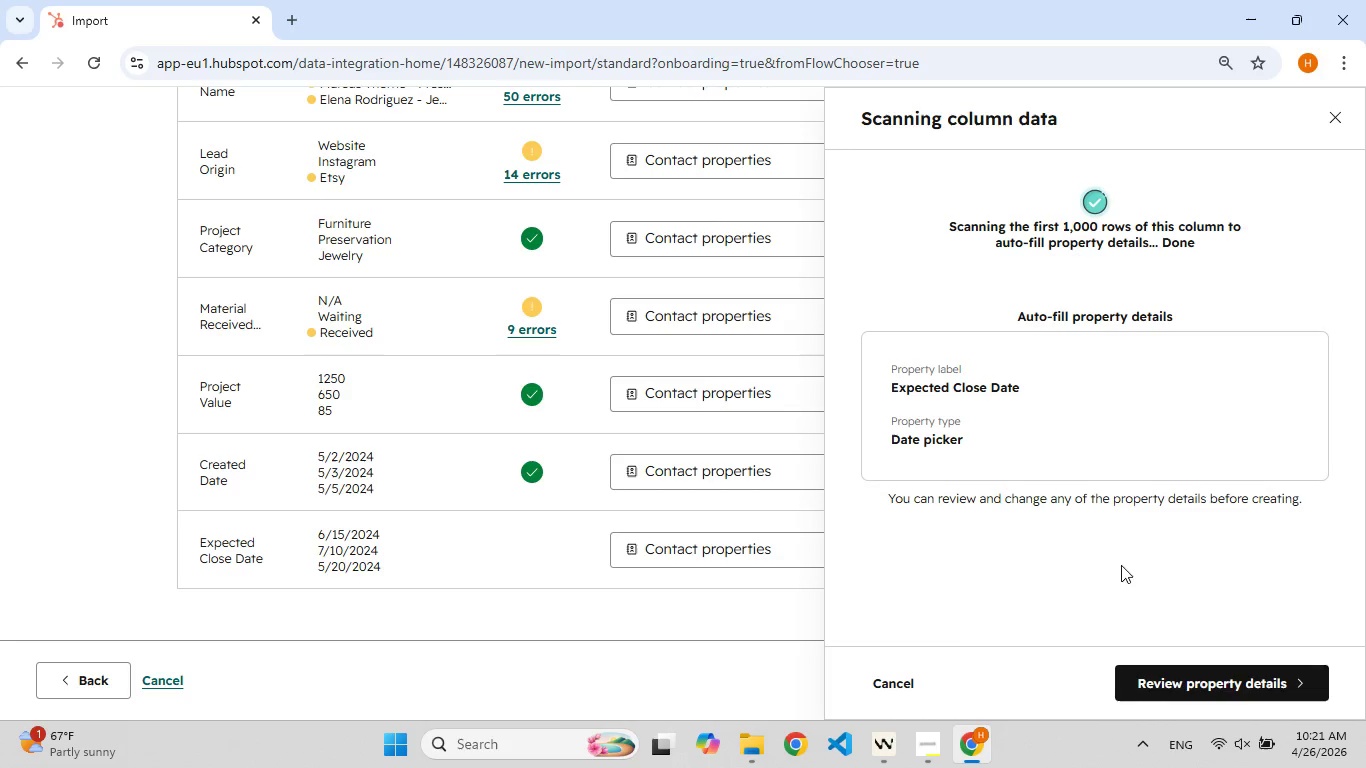 
wait(5.67)
 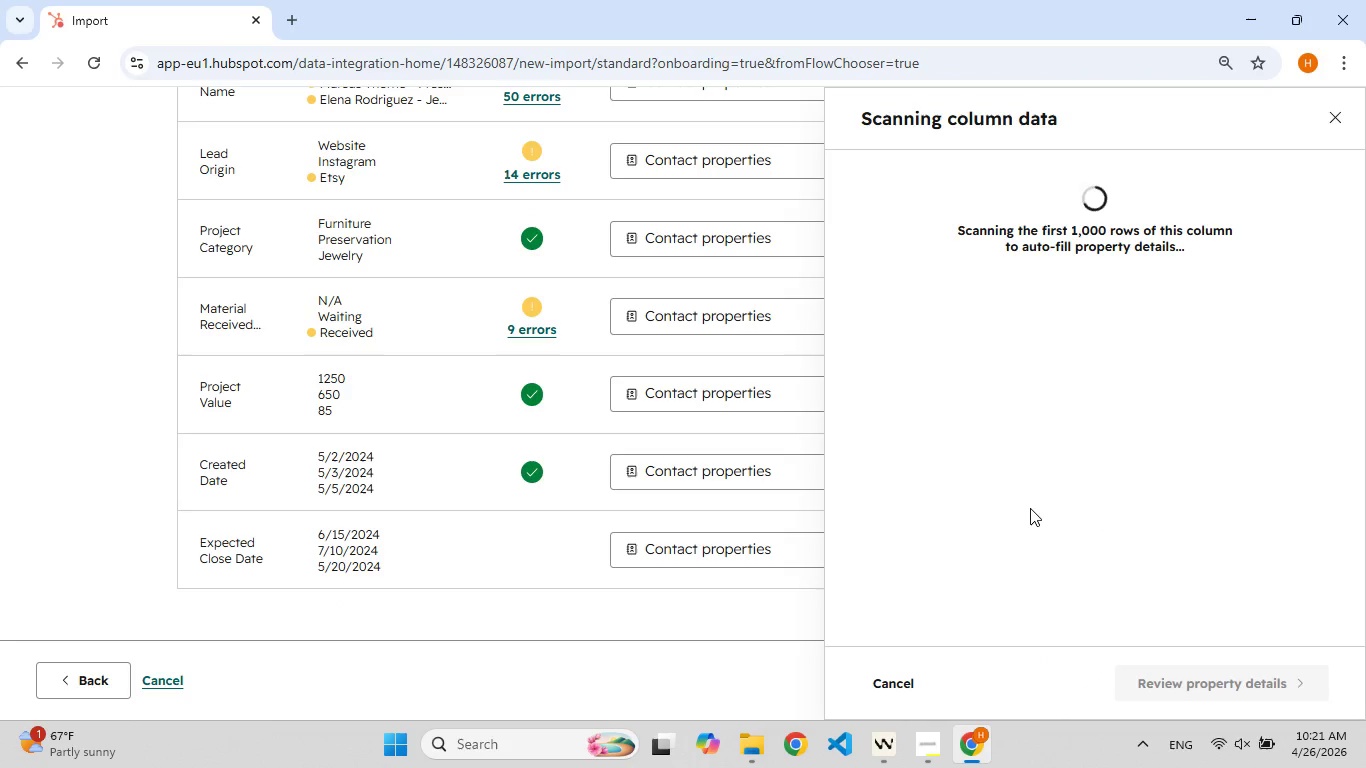 
left_click([1201, 679])
 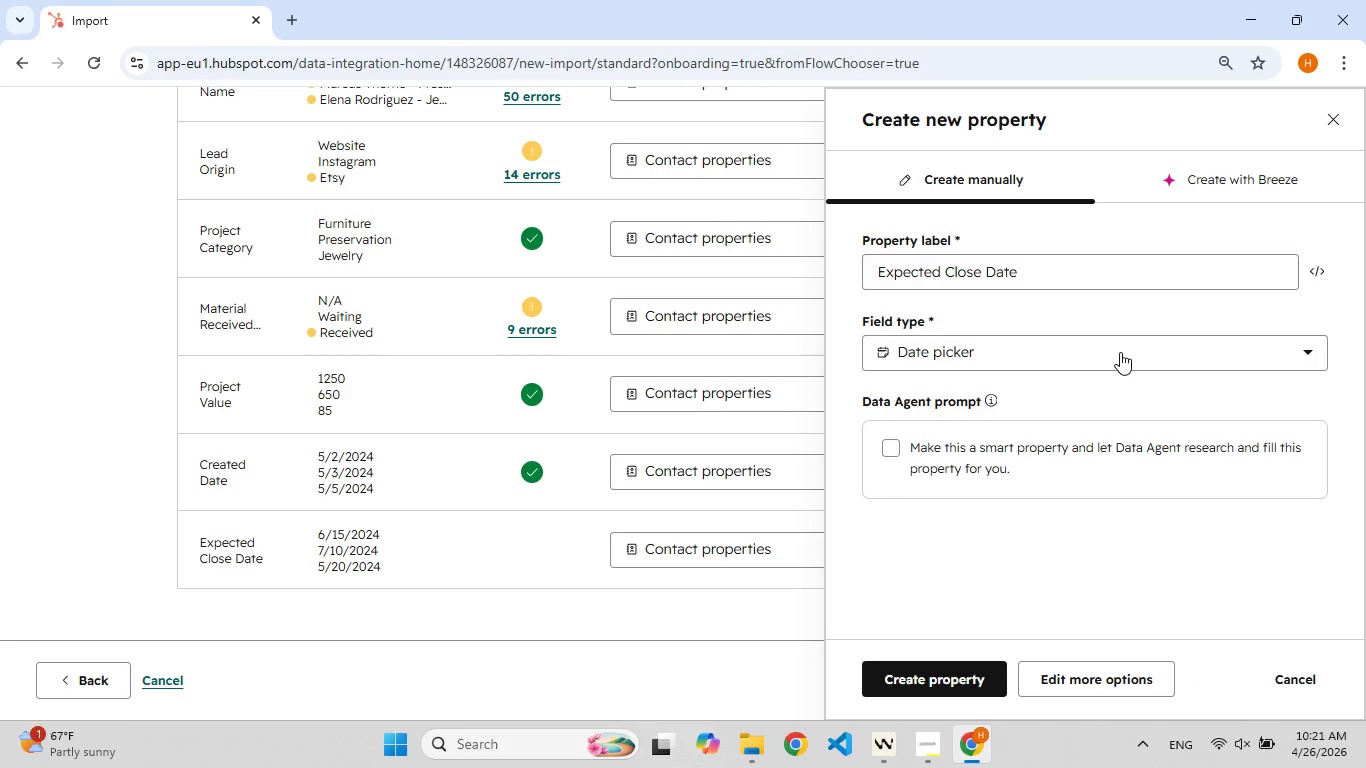 
wait(9.45)
 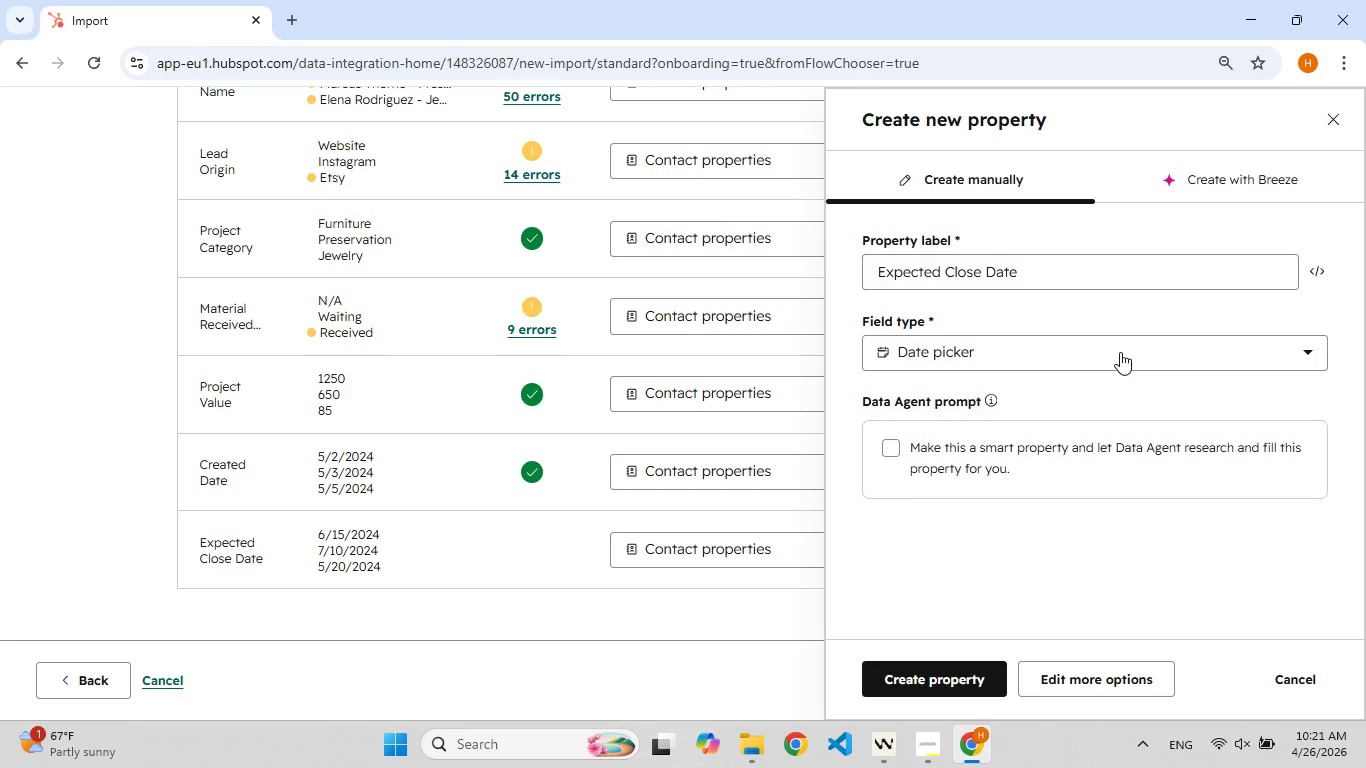 
left_click([1083, 682])
 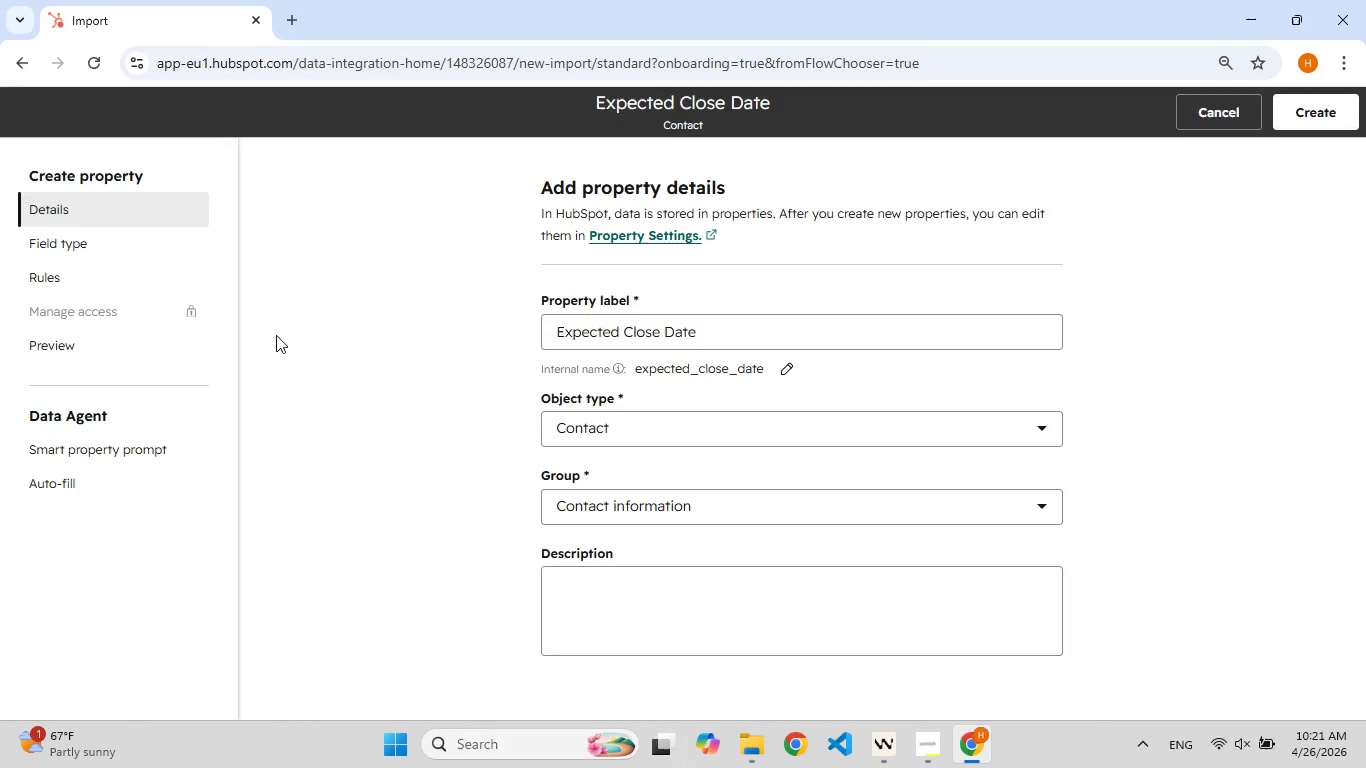 
wait(6.52)
 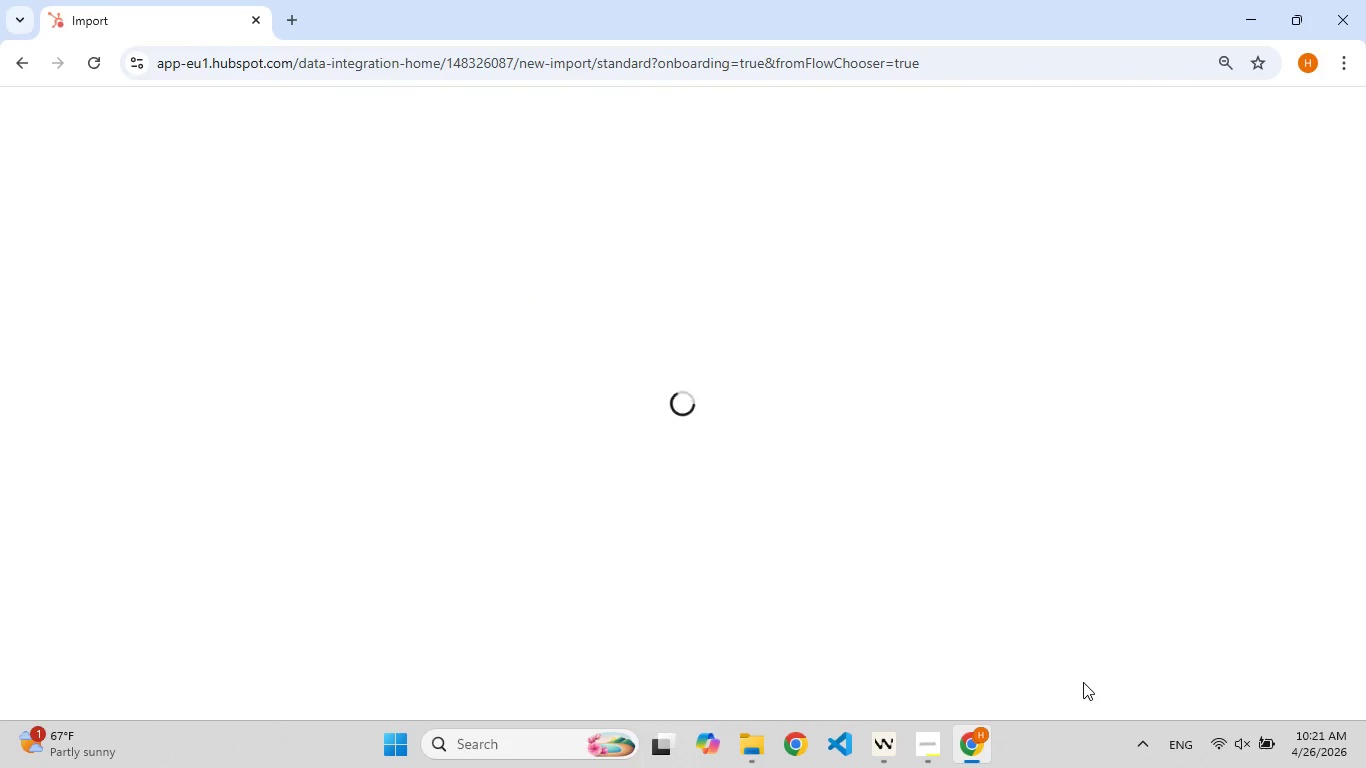 
left_click([671, 507])
 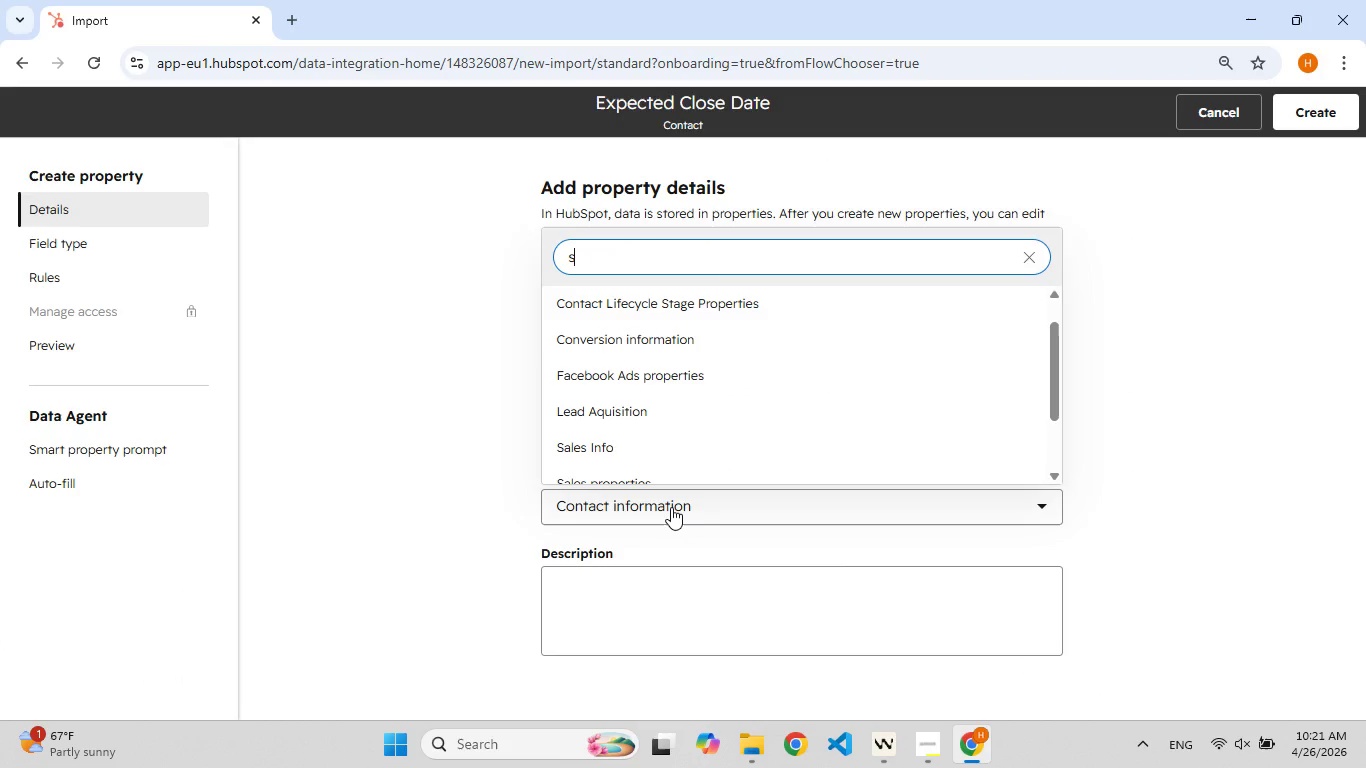 
type(sa)
 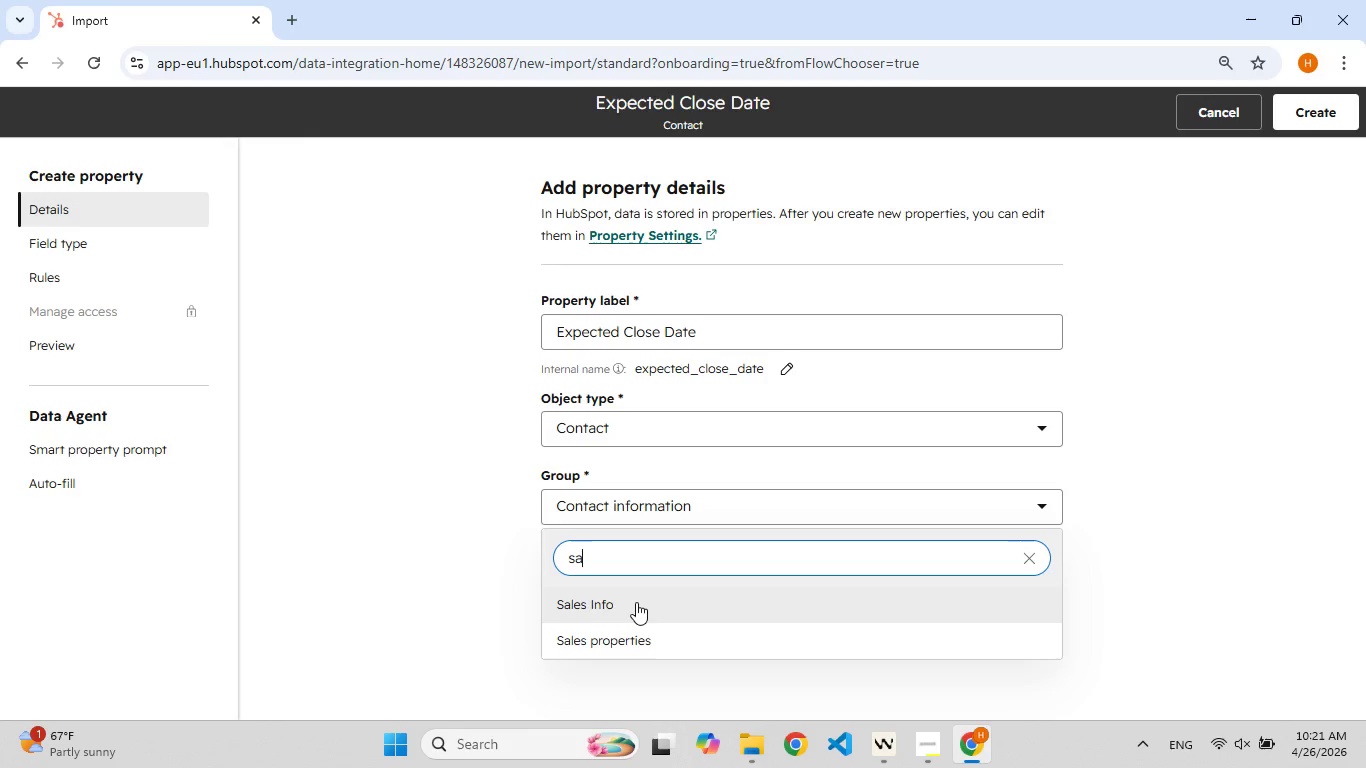 
left_click([636, 602])
 